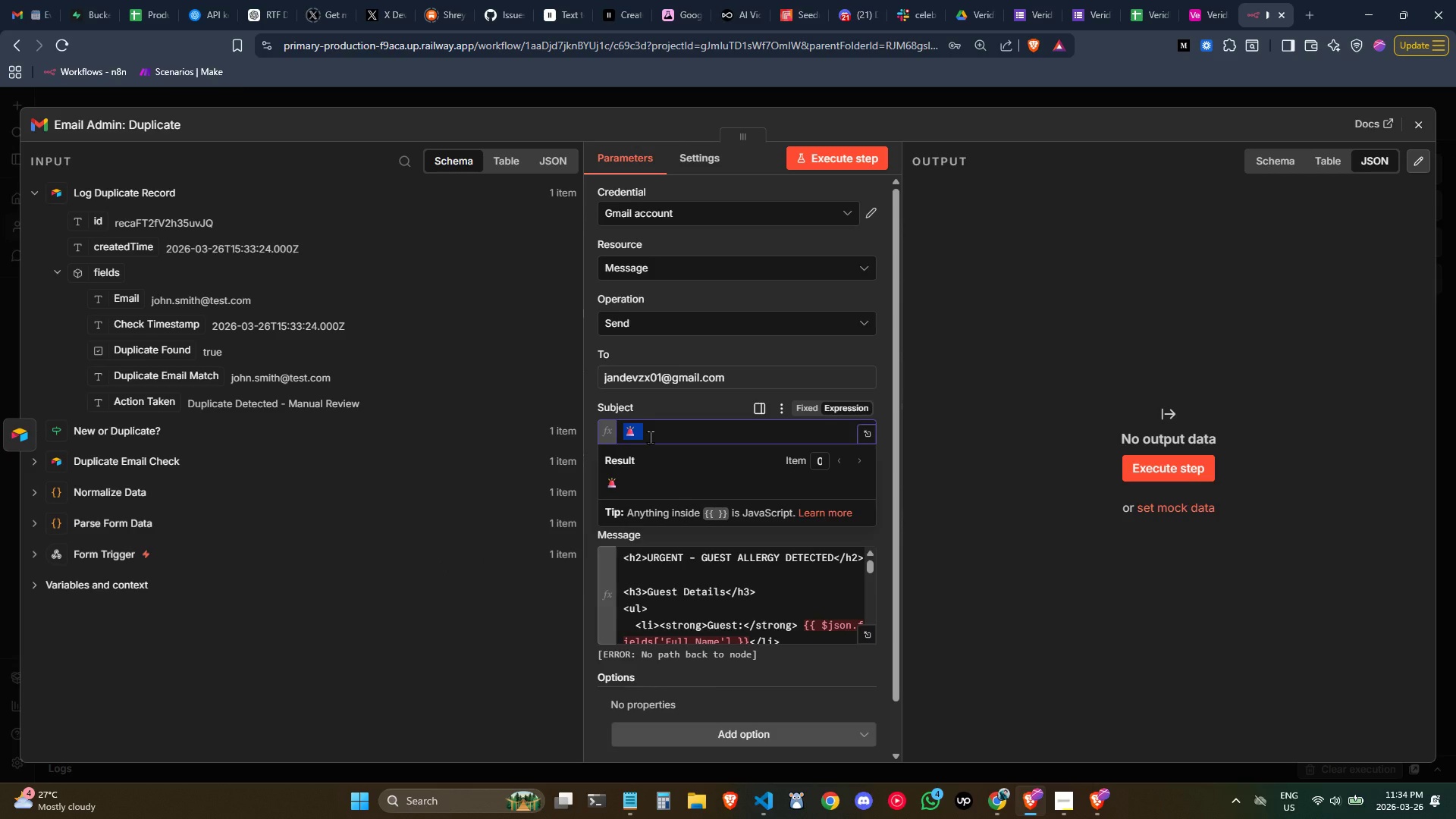 
key(Backspace)
 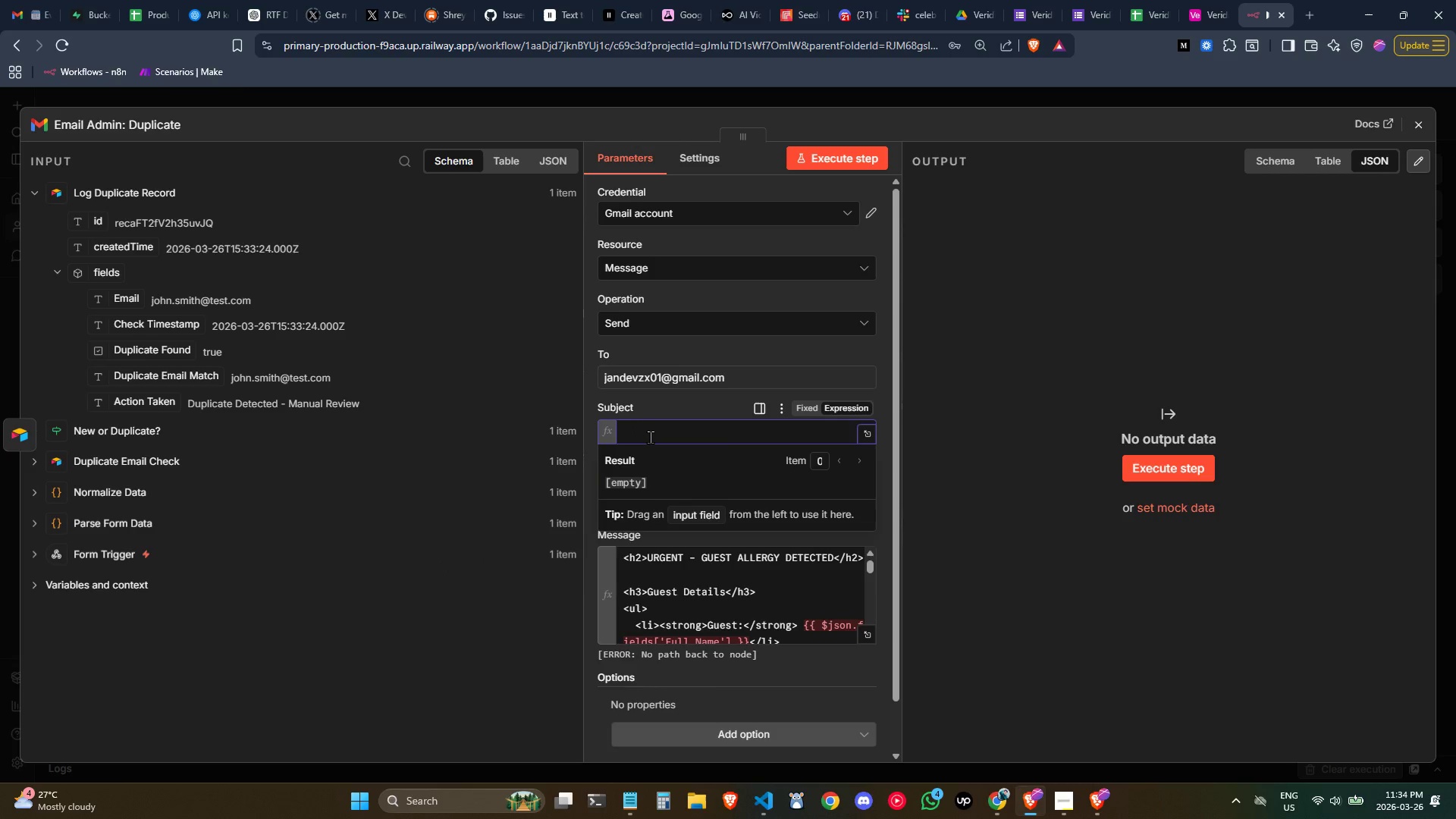 
key(Meta+MetaLeft)
 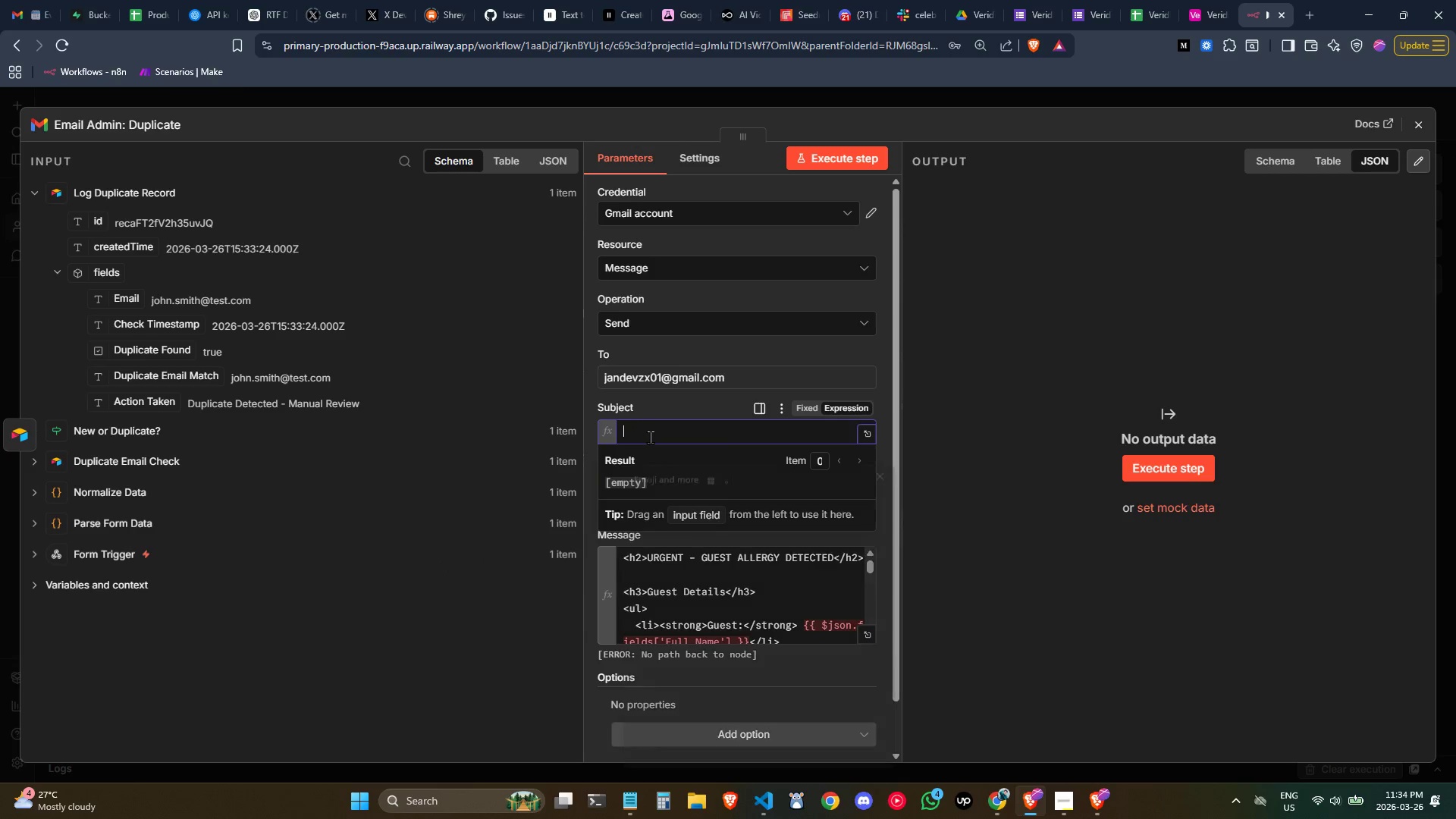 
key(Meta+Period)
 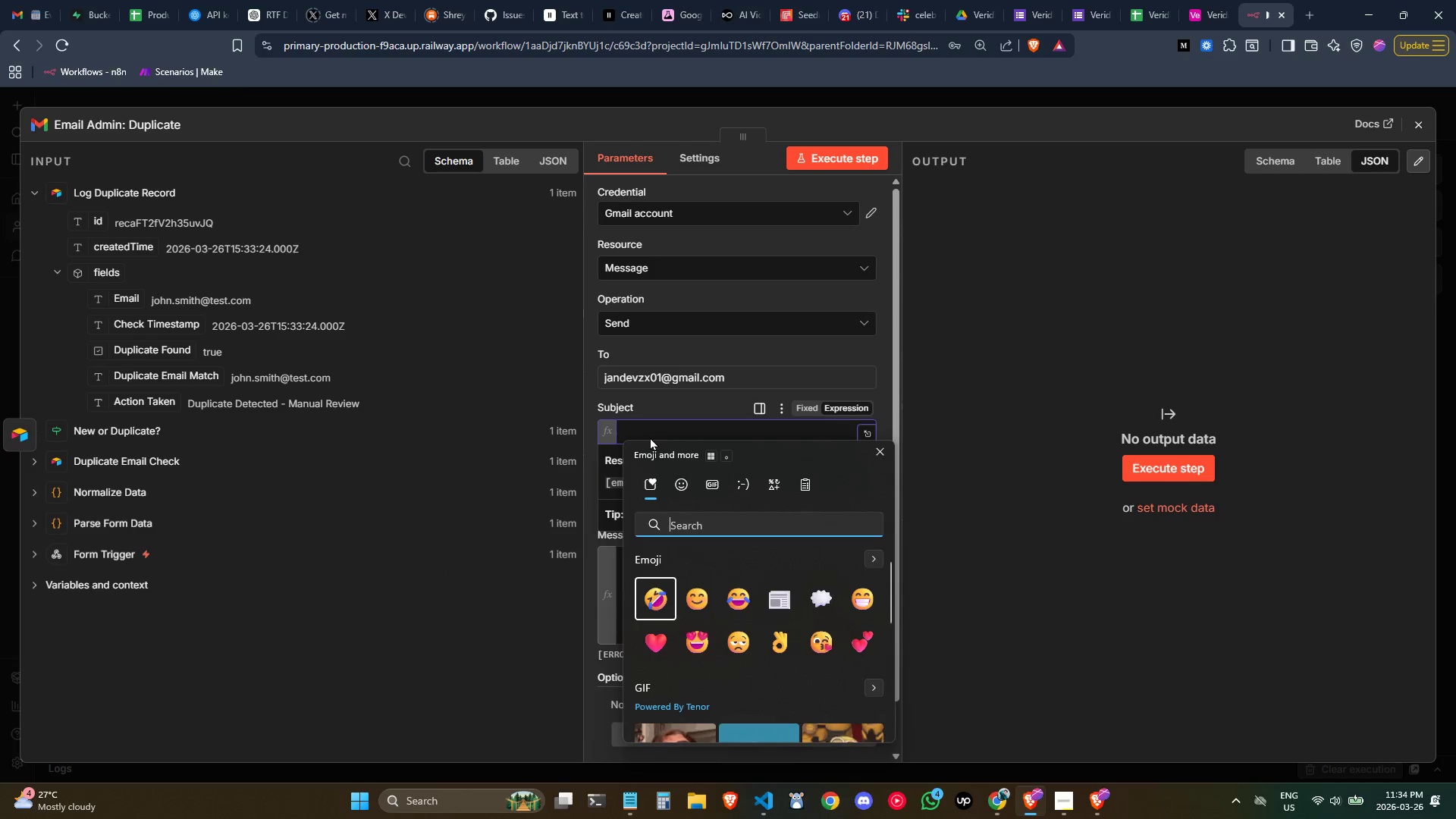 
type(warn)
 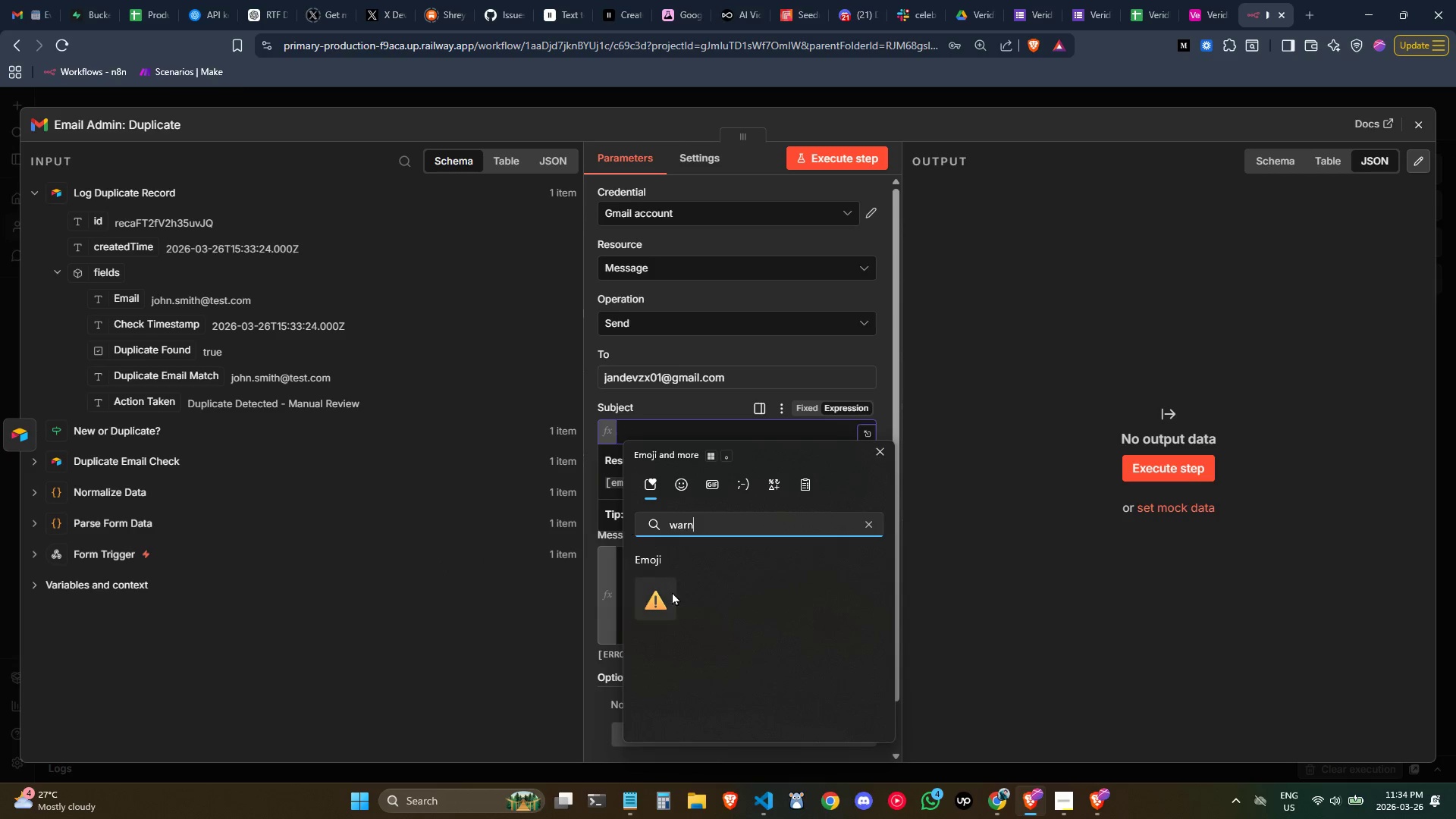 
left_click([665, 601])
 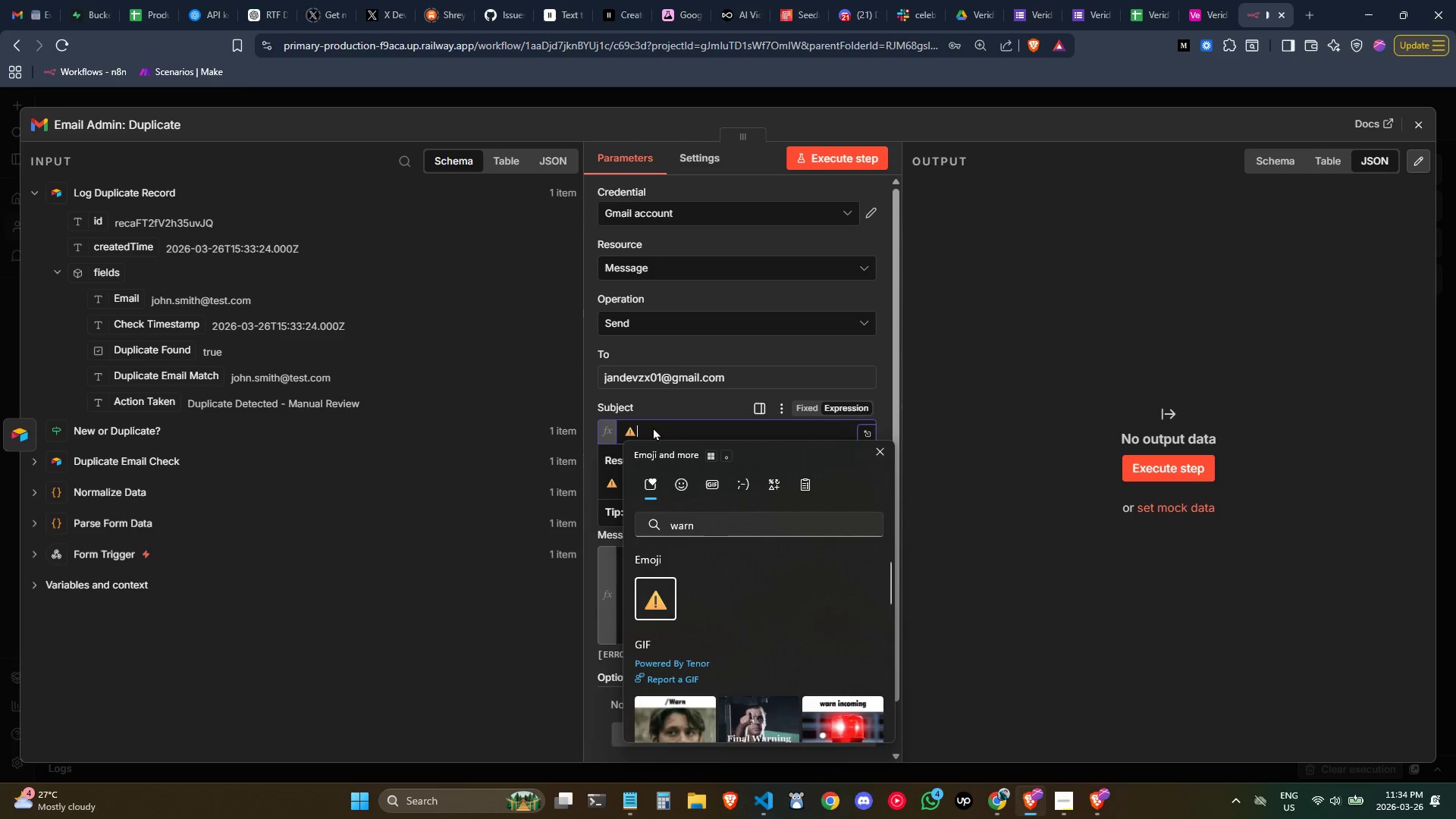 
left_click([653, 427])
 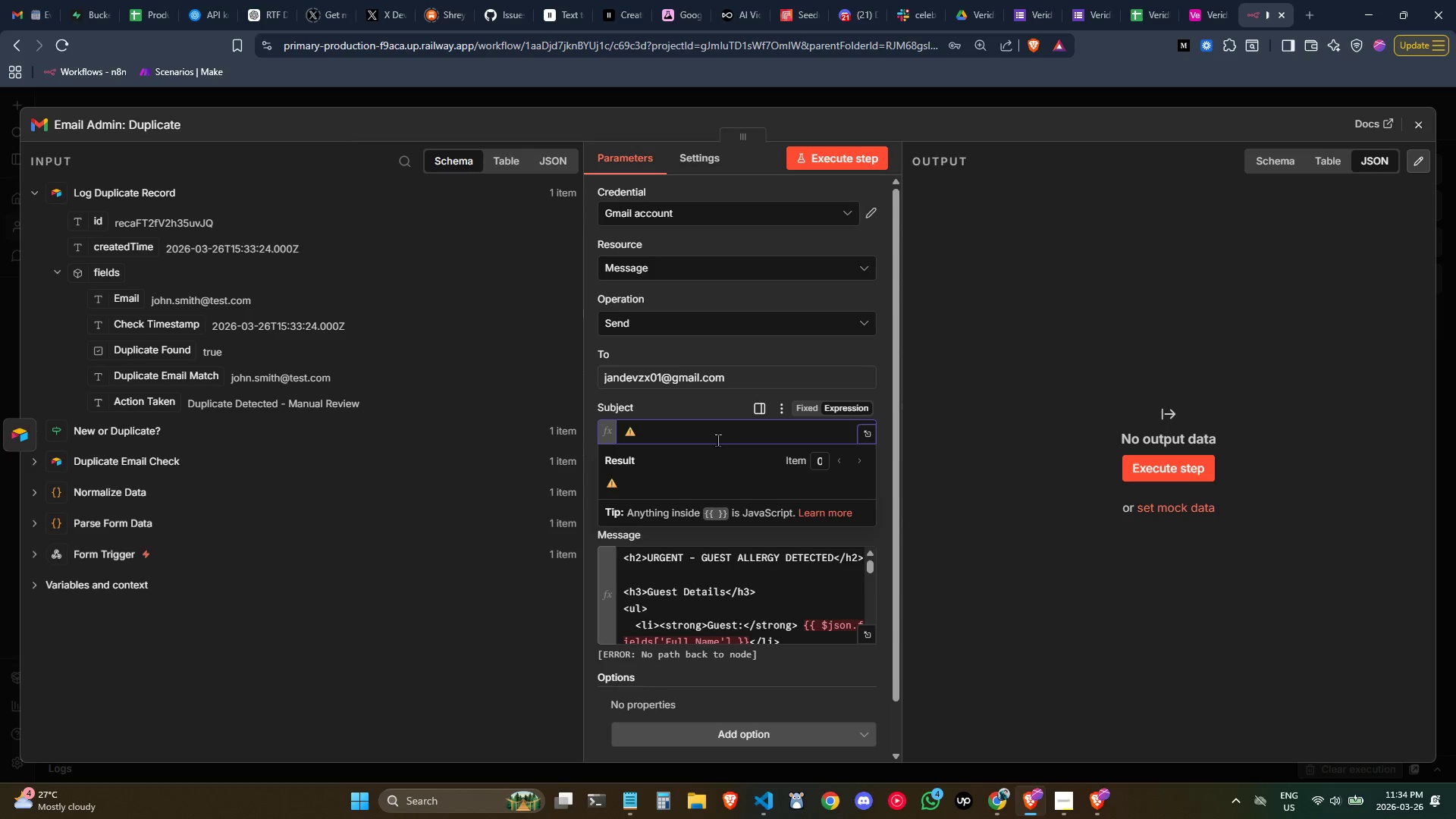 
type( Duplica)
 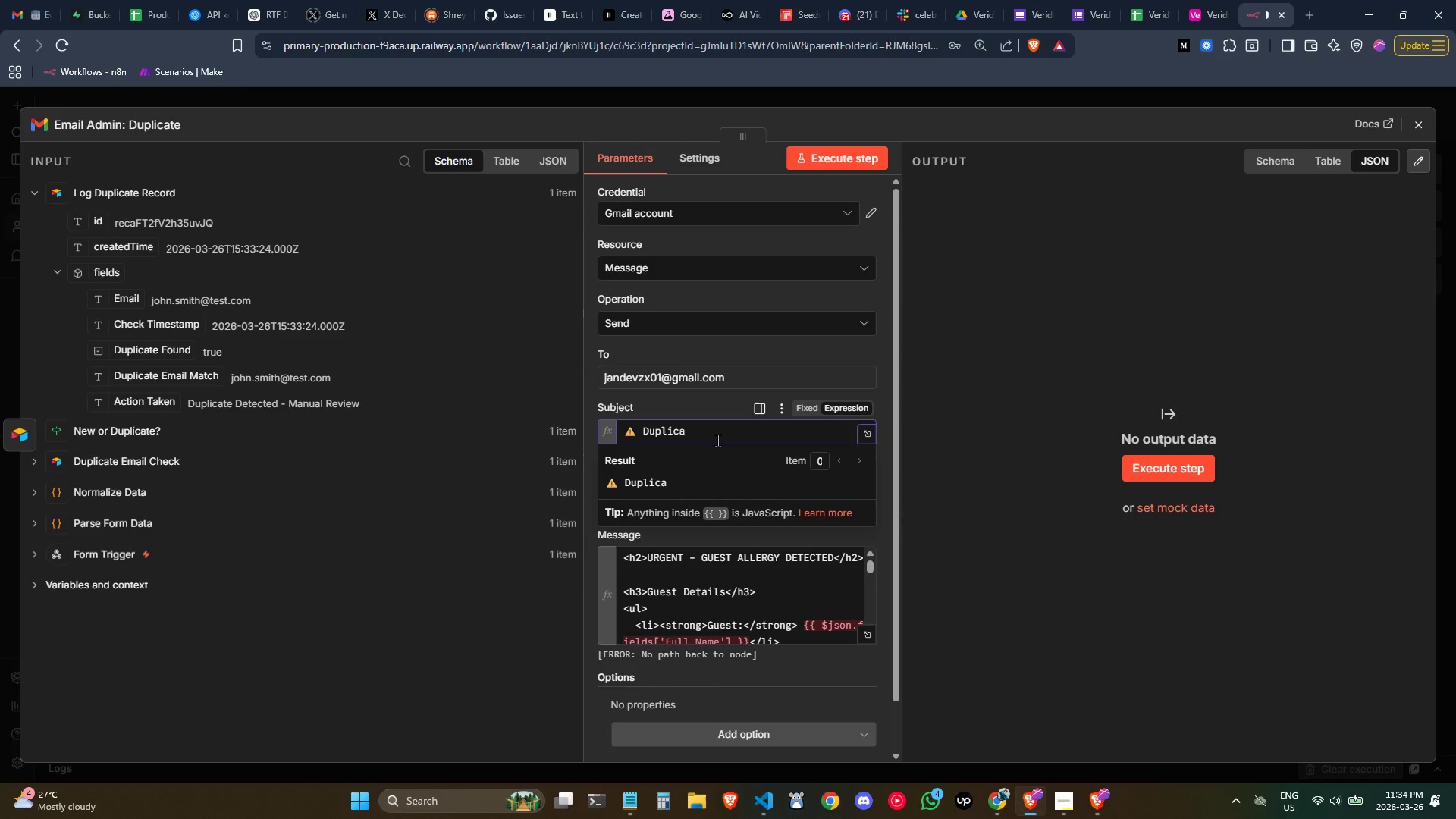 
wait(8.01)
 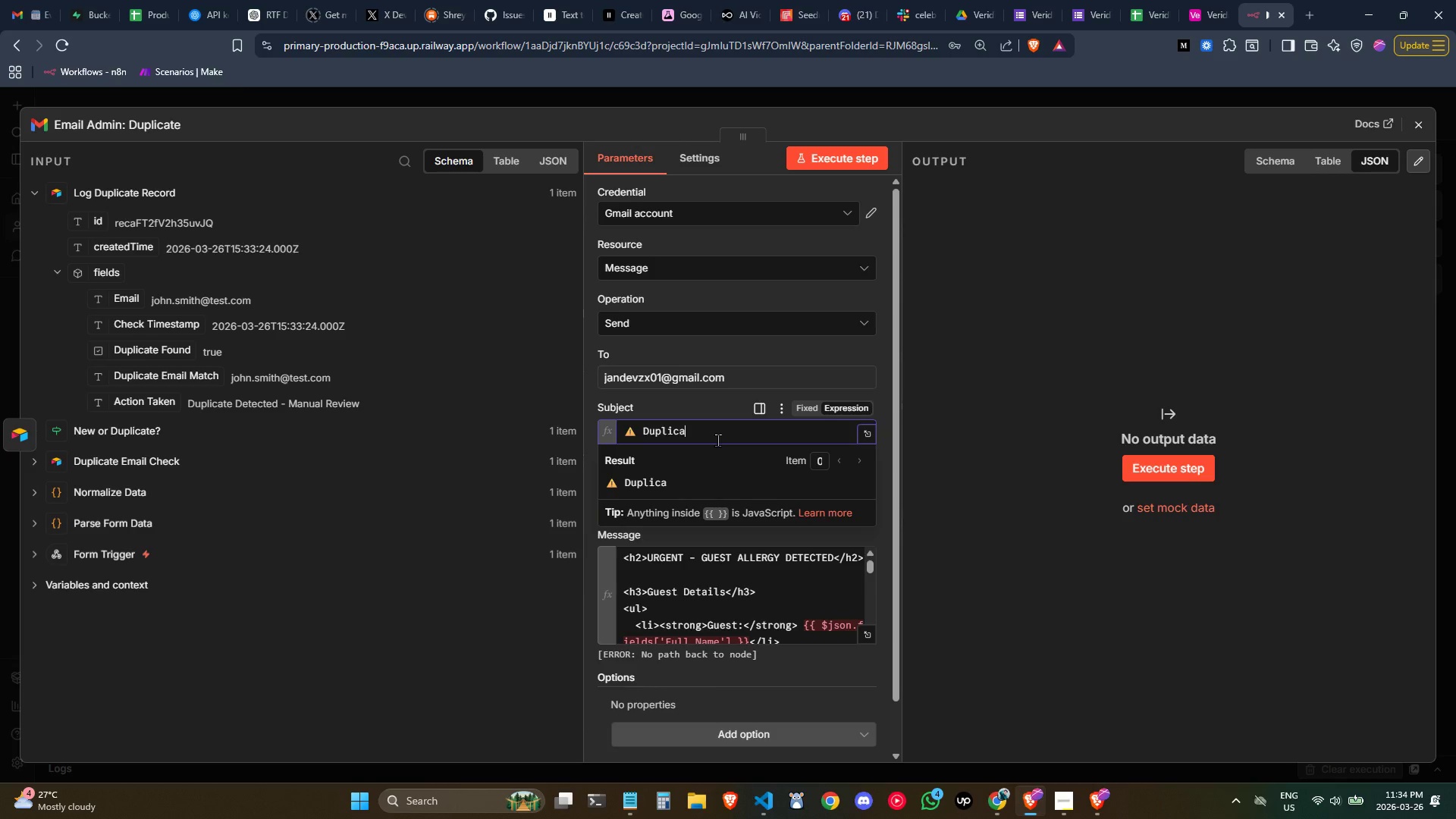 
type(te Guest )
 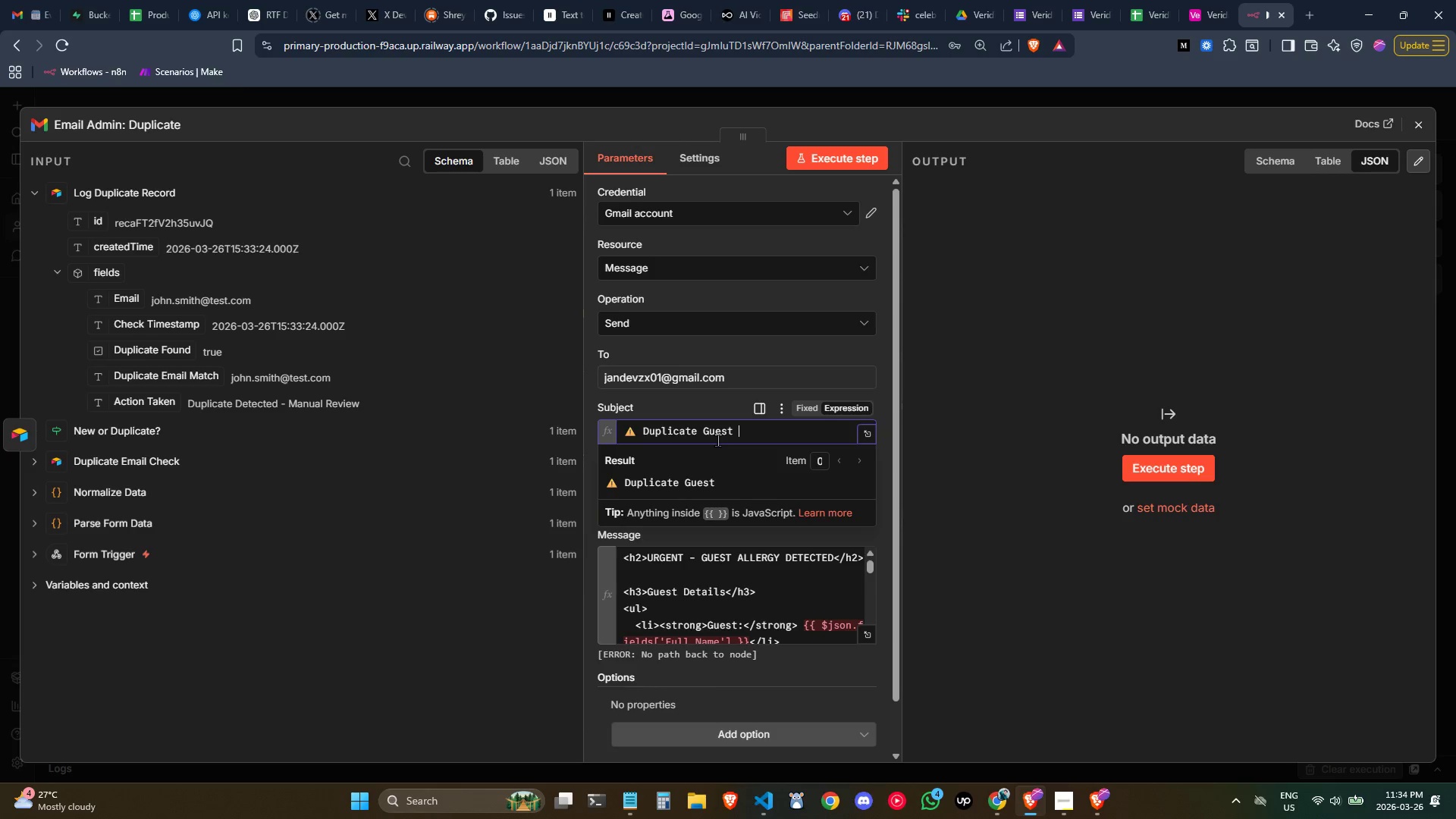 
type(Submission)
 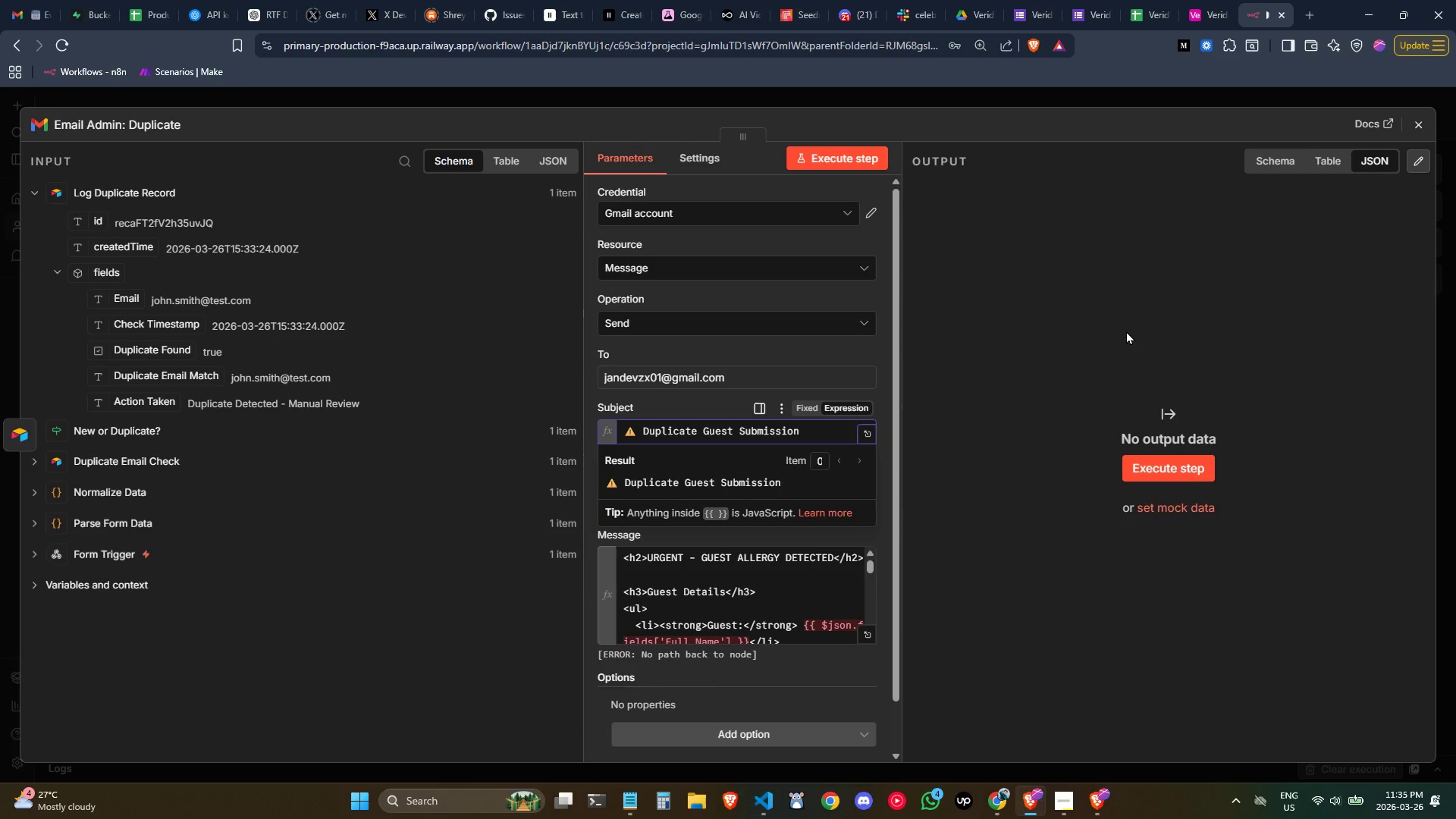 
wait(5.11)
 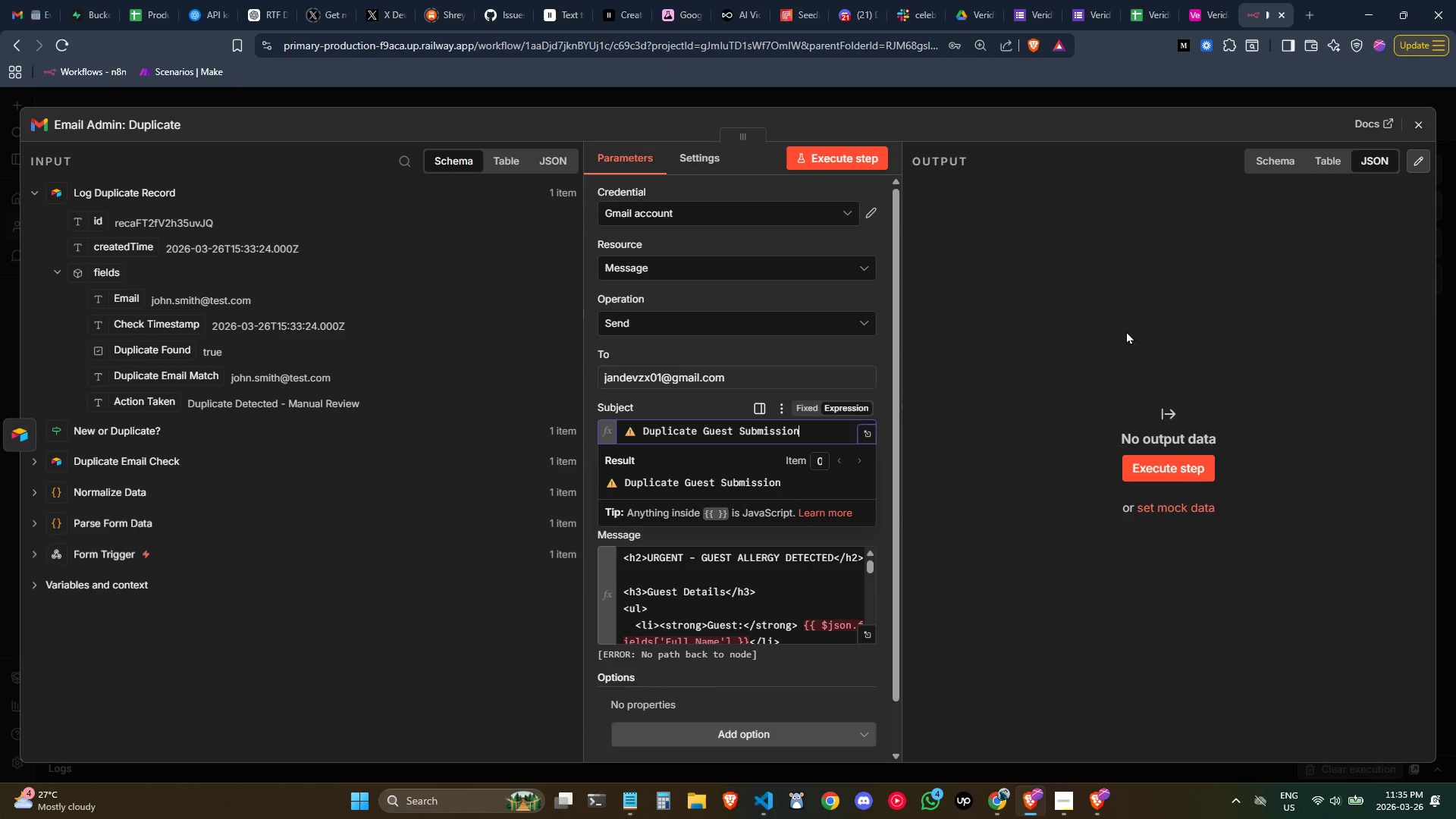 
key(Shift+Semicolon)
 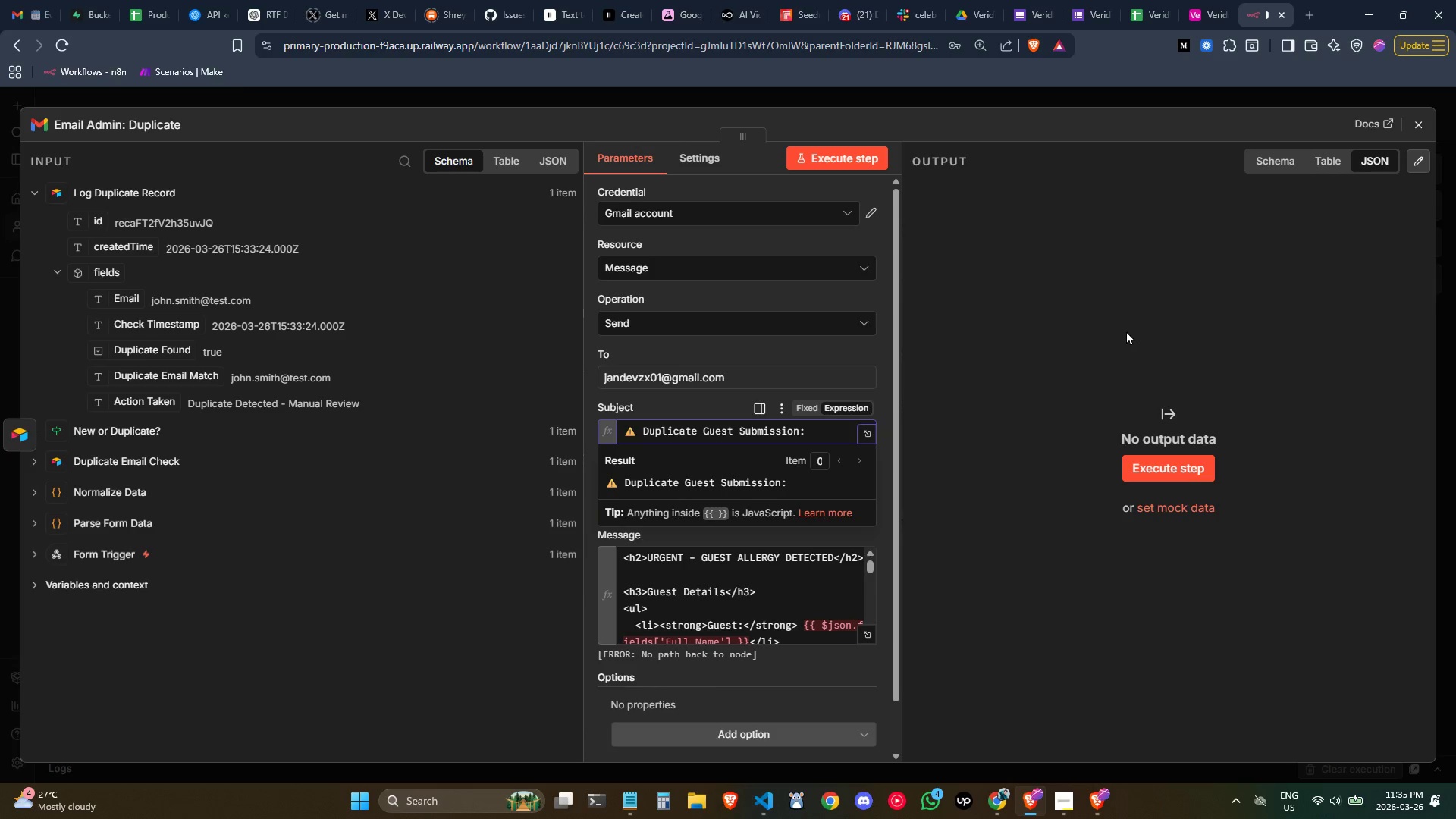 
key(Space)
 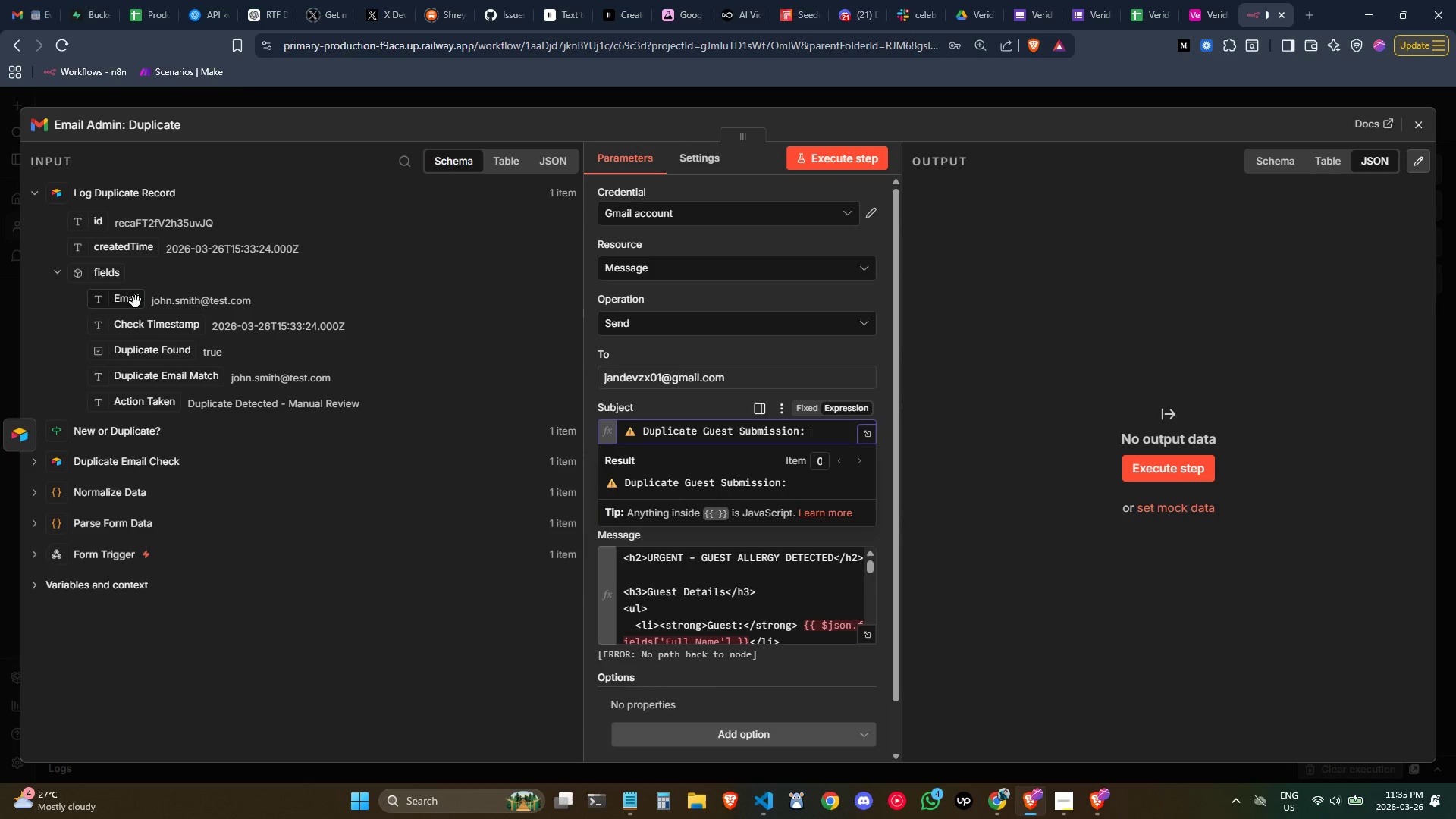 
wait(6.09)
 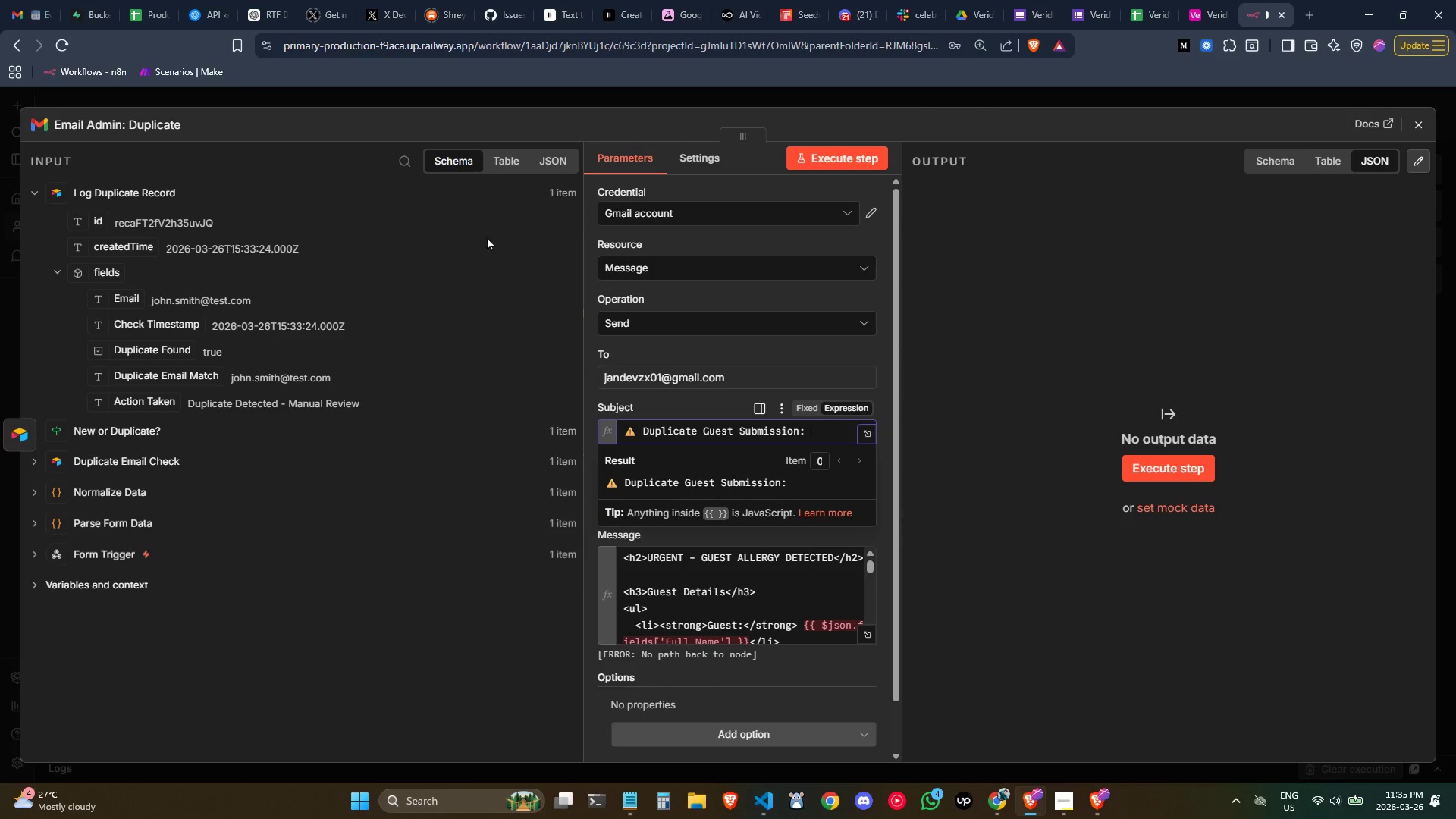 
left_click_drag(start_coordinate=[136, 302], to_coordinate=[839, 430])
 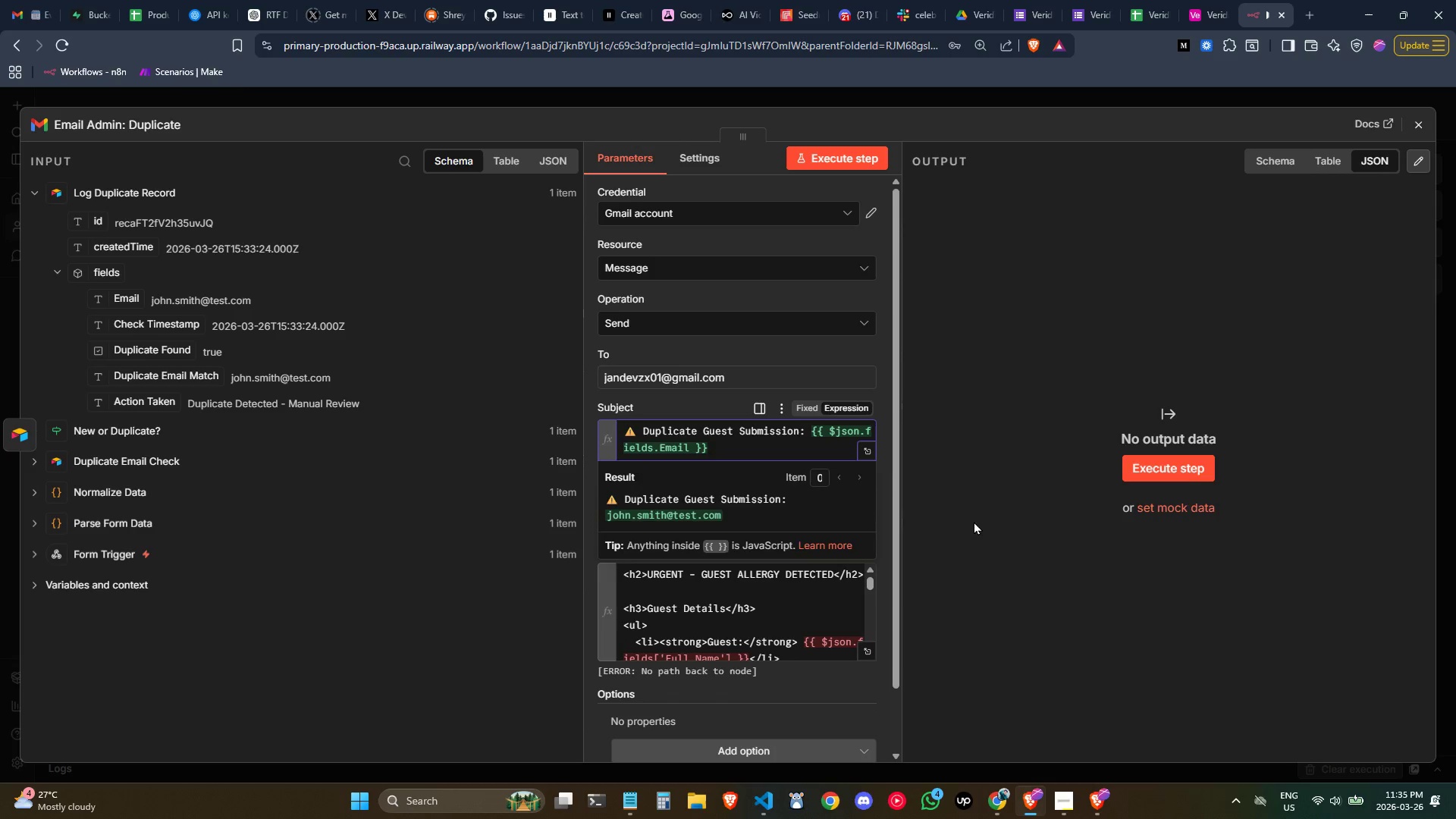 
left_click([874, 650])
 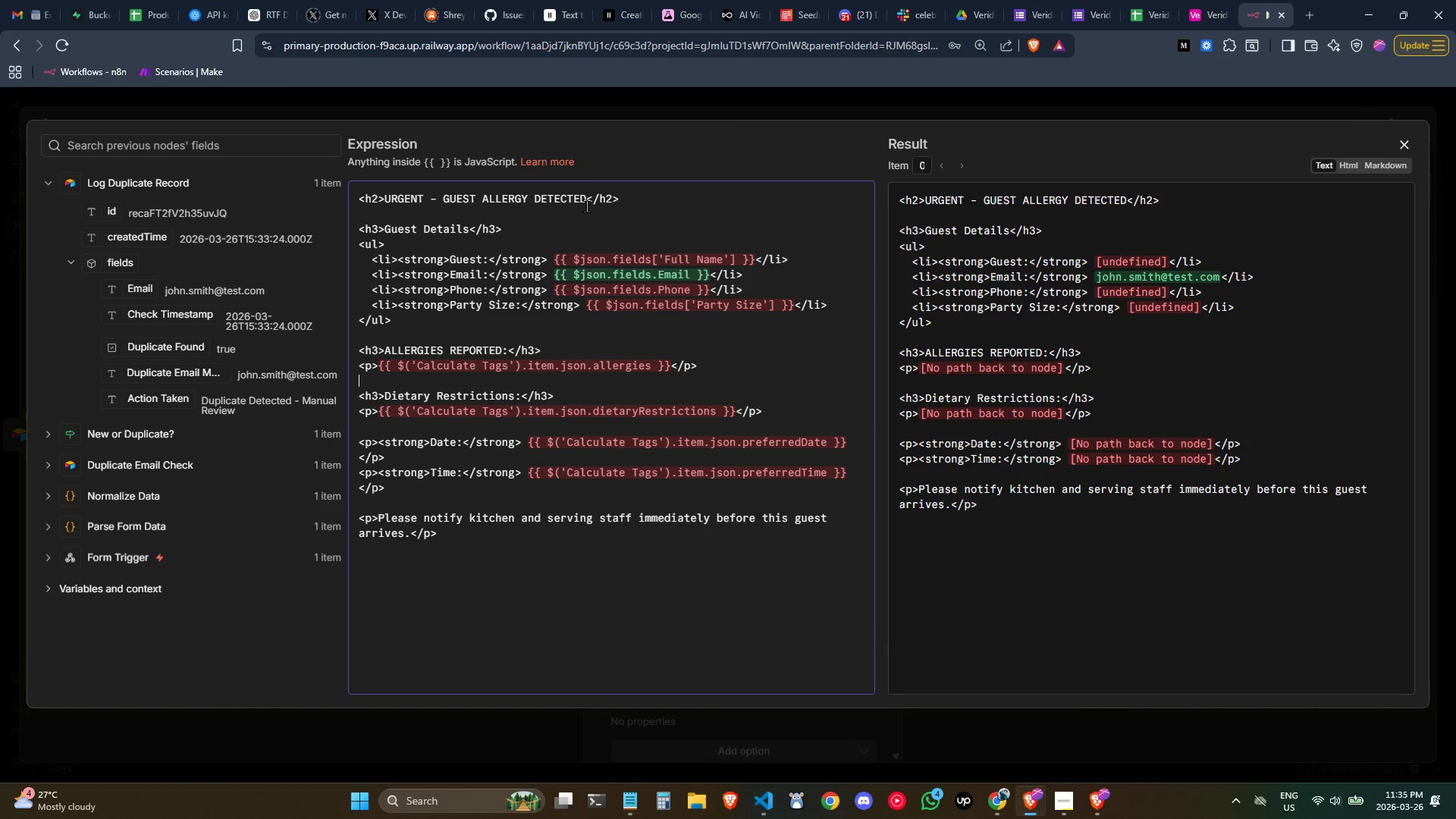 
key(Control+ControlLeft)
 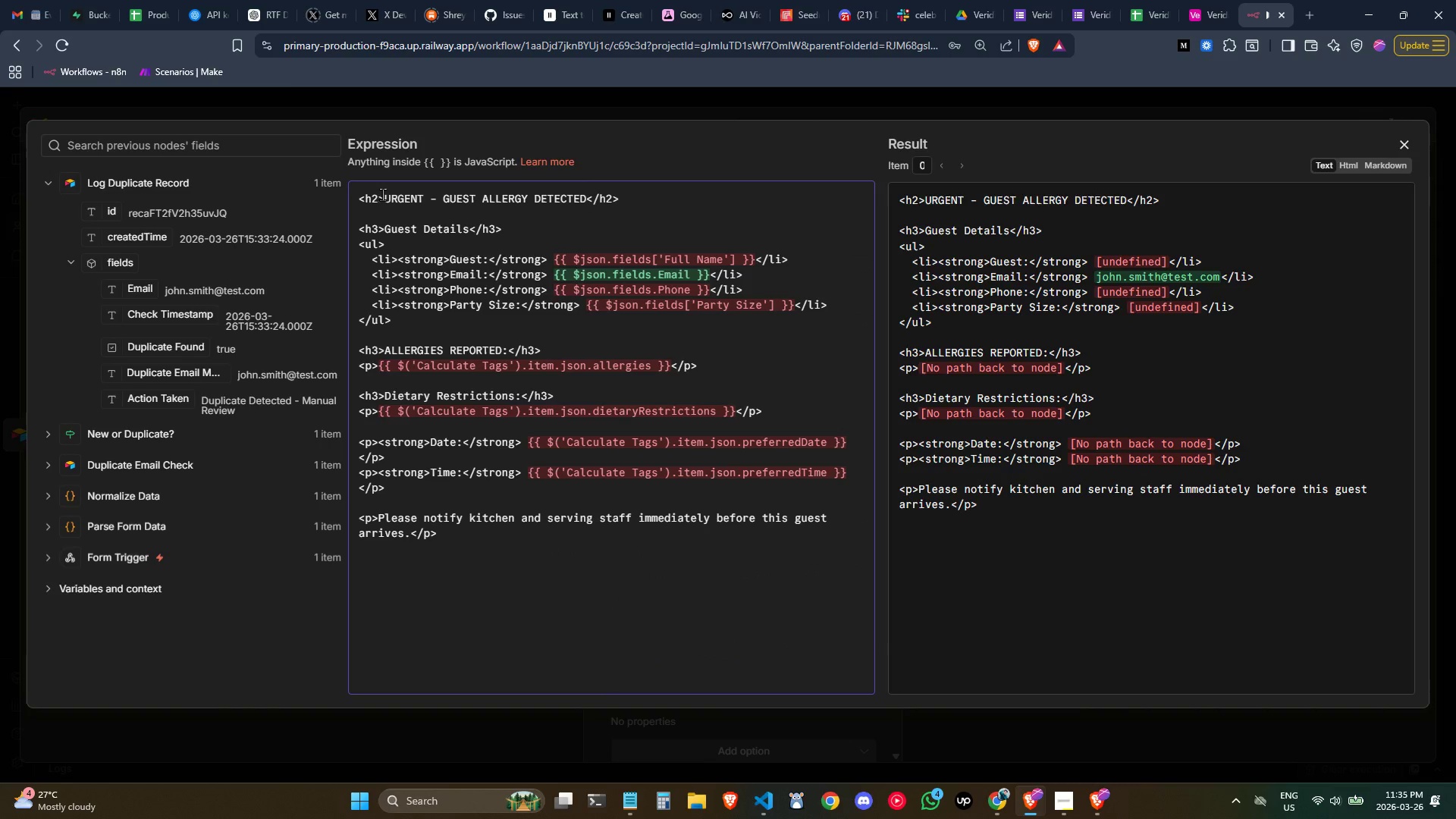 
left_click_drag(start_coordinate=[381, 193], to_coordinate=[347, 189])
 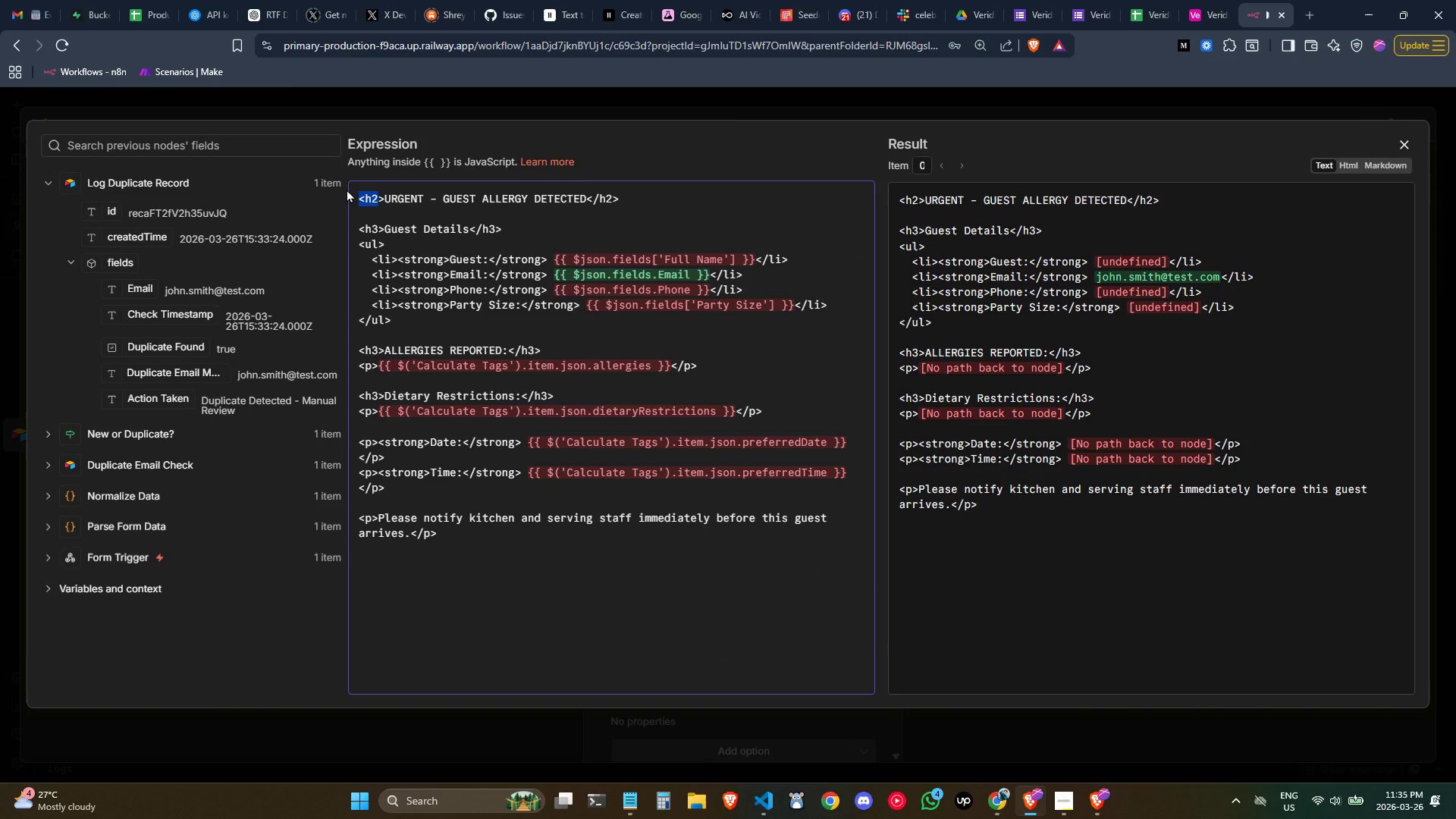 
key(ArrowRight)
 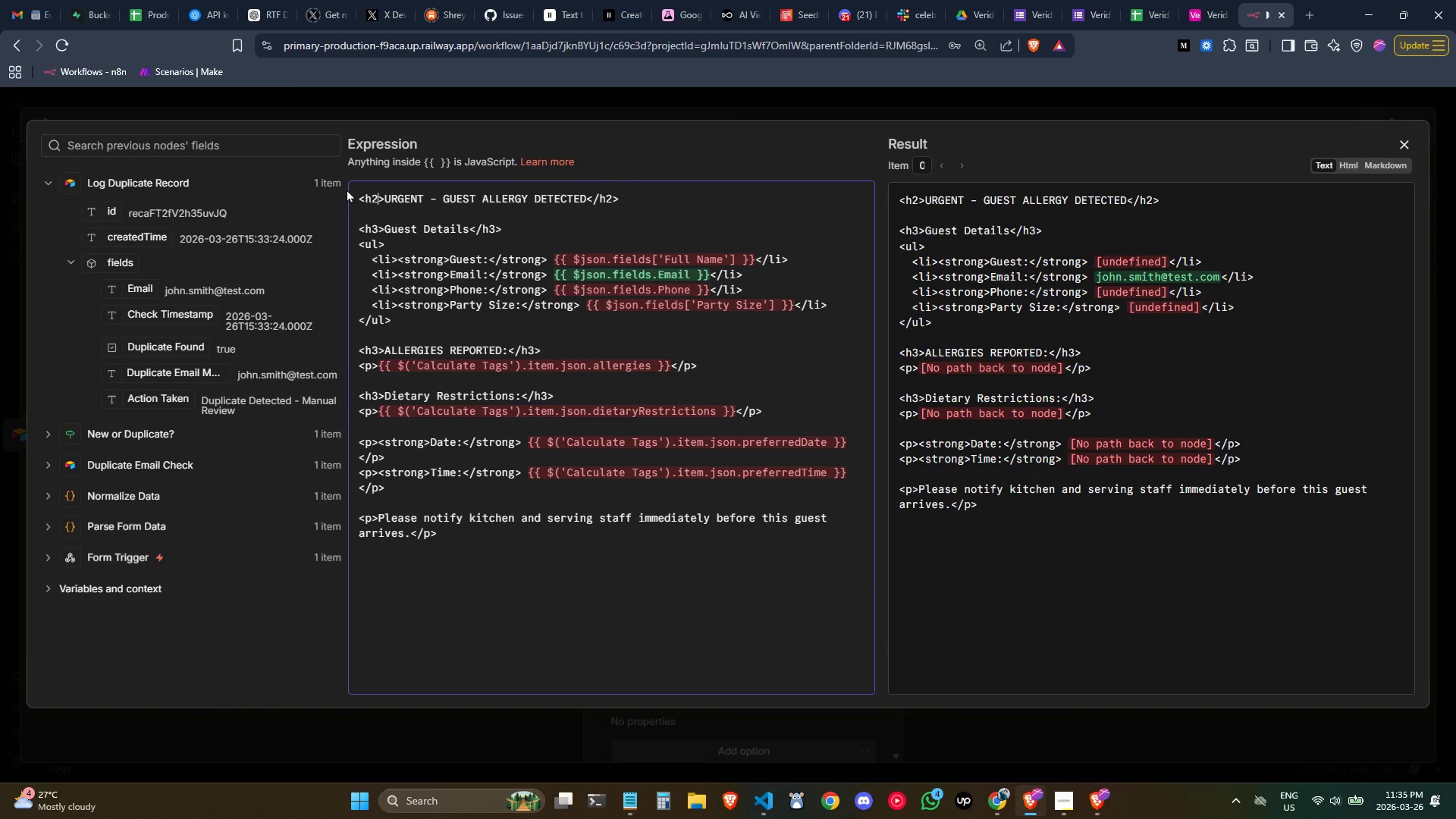 
key(Backspace)
 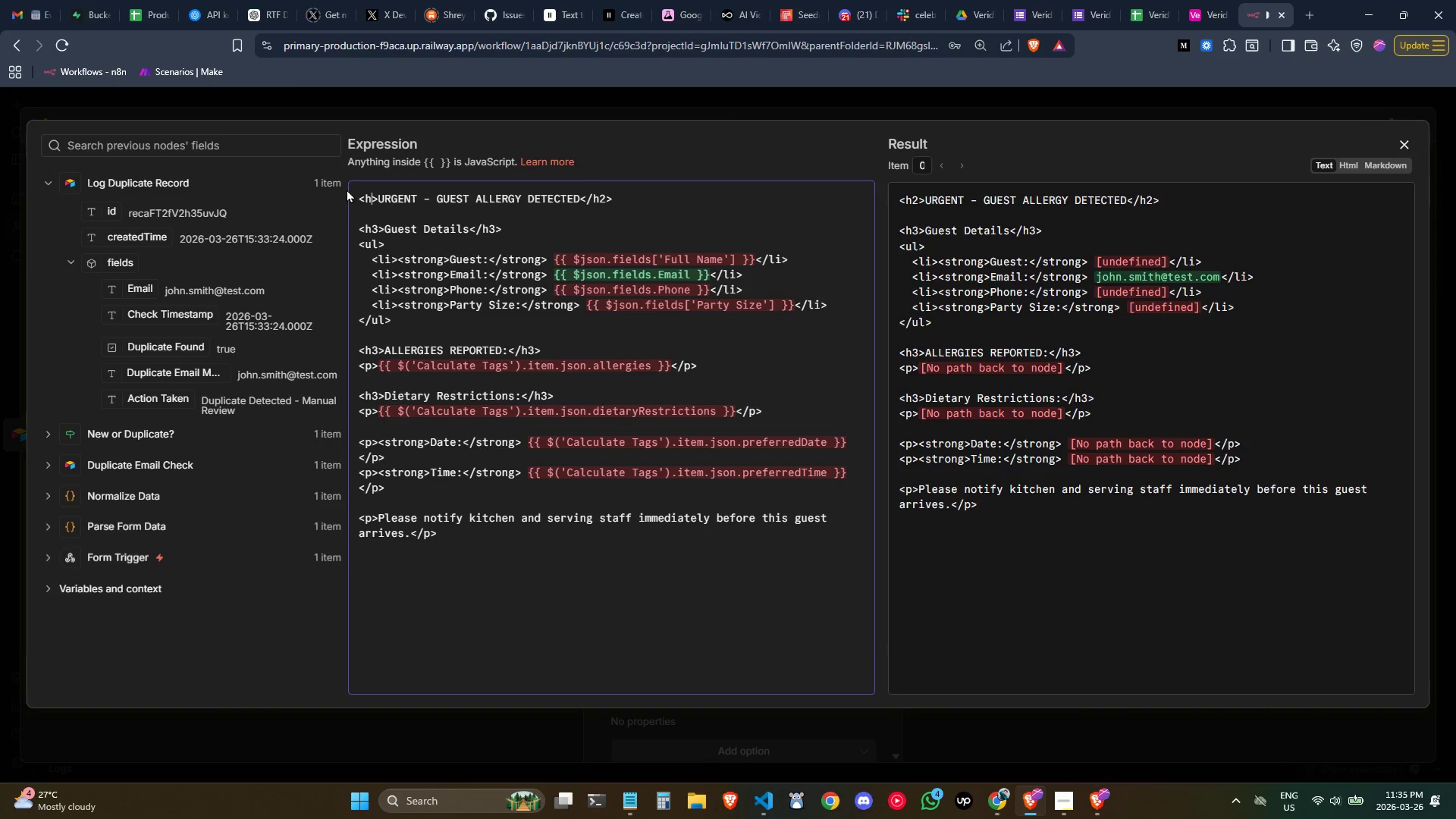 
key(Backspace)
 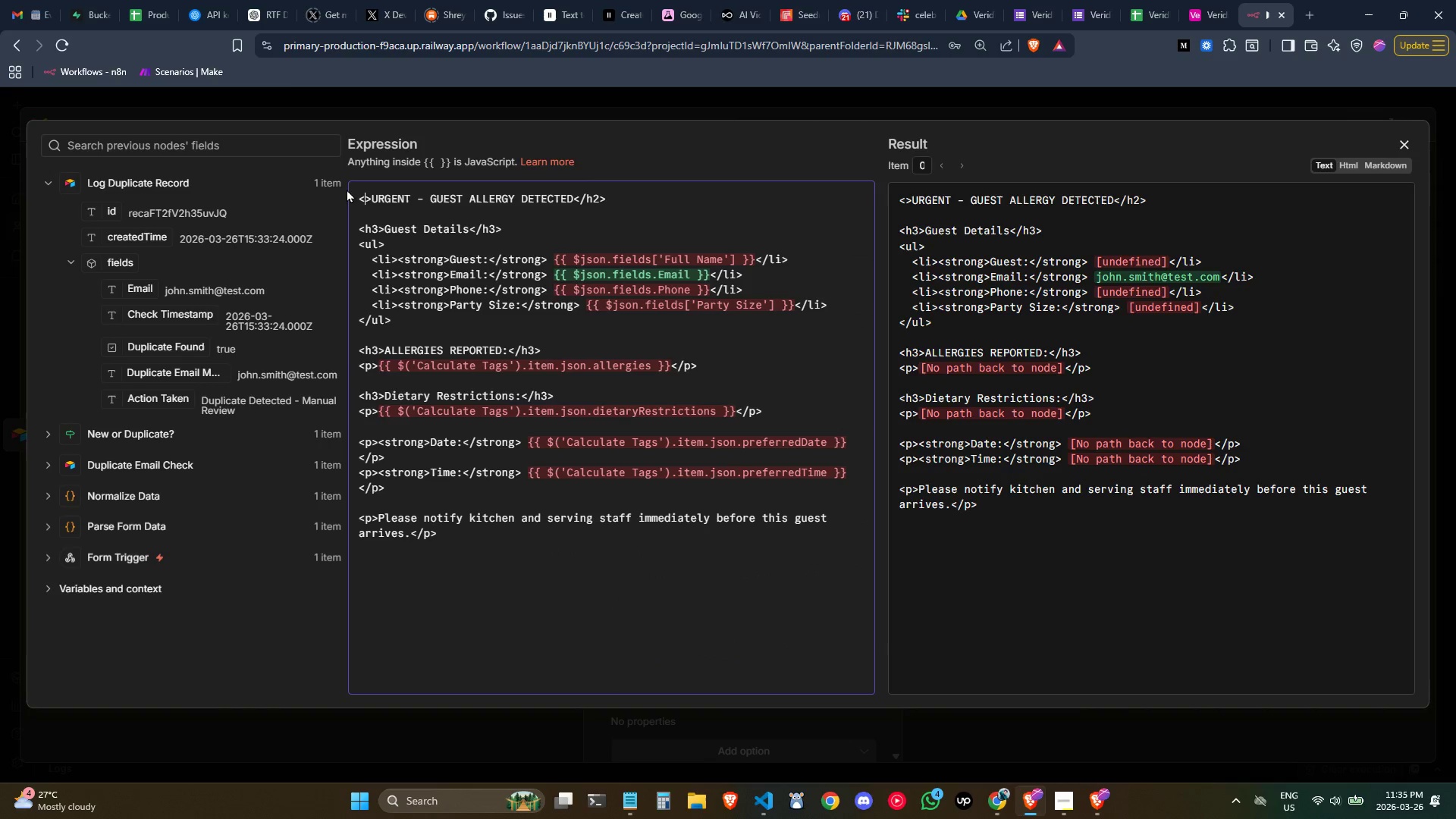 
key(P)
 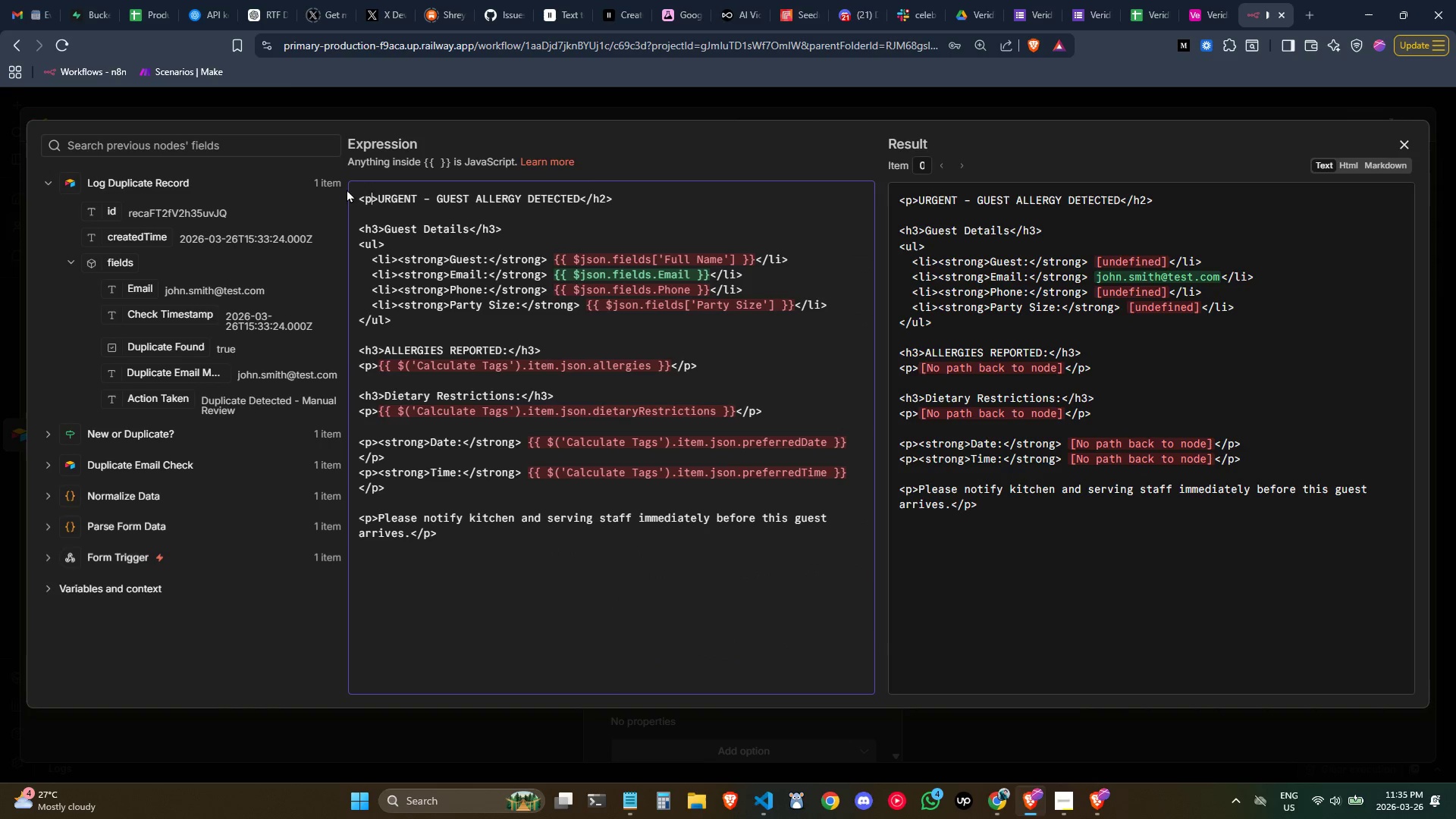 
key(ArrowRight)
 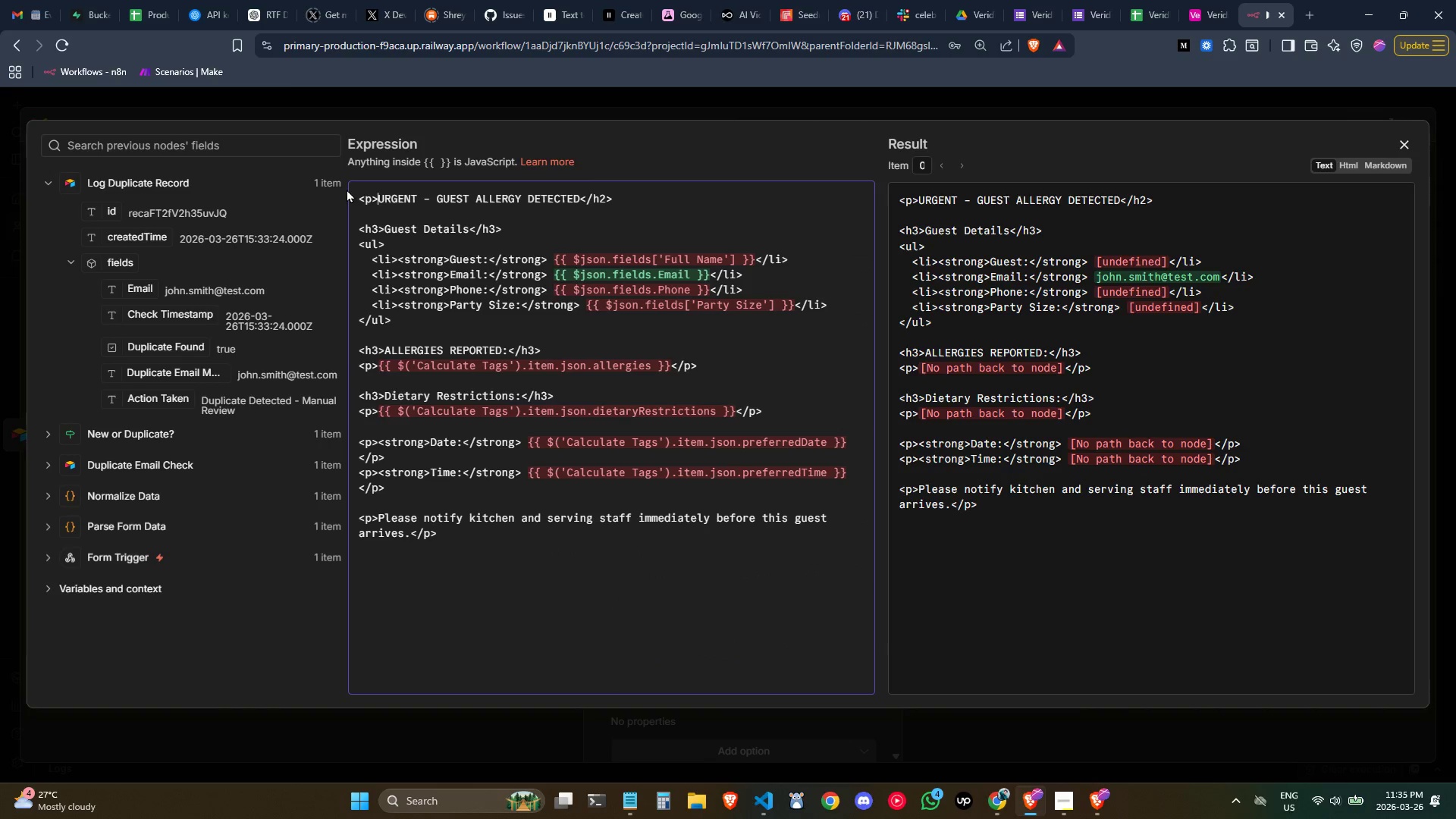 
key(ArrowRight)
 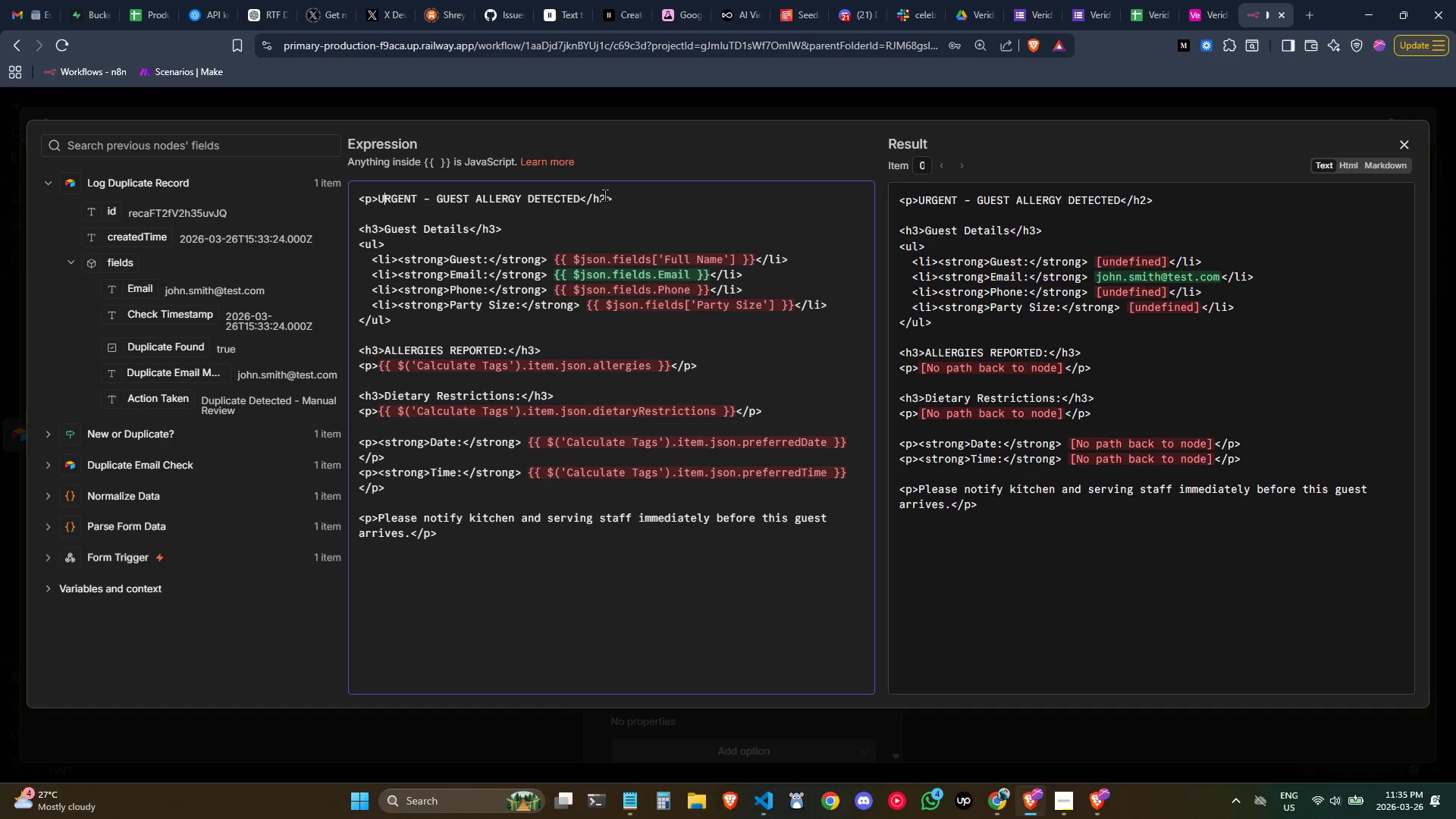 
left_click([605, 196])
 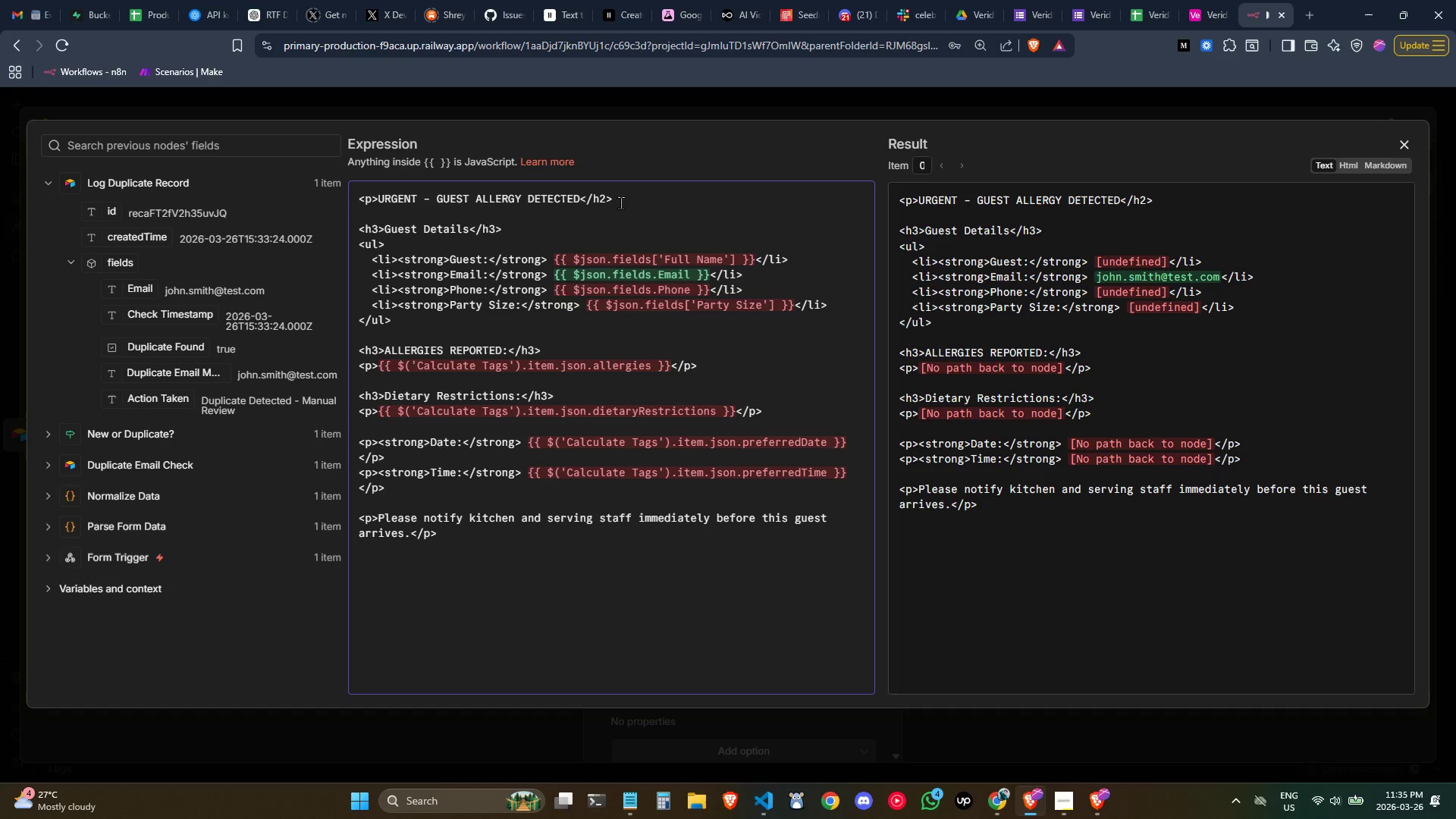 
key(Backspace)
 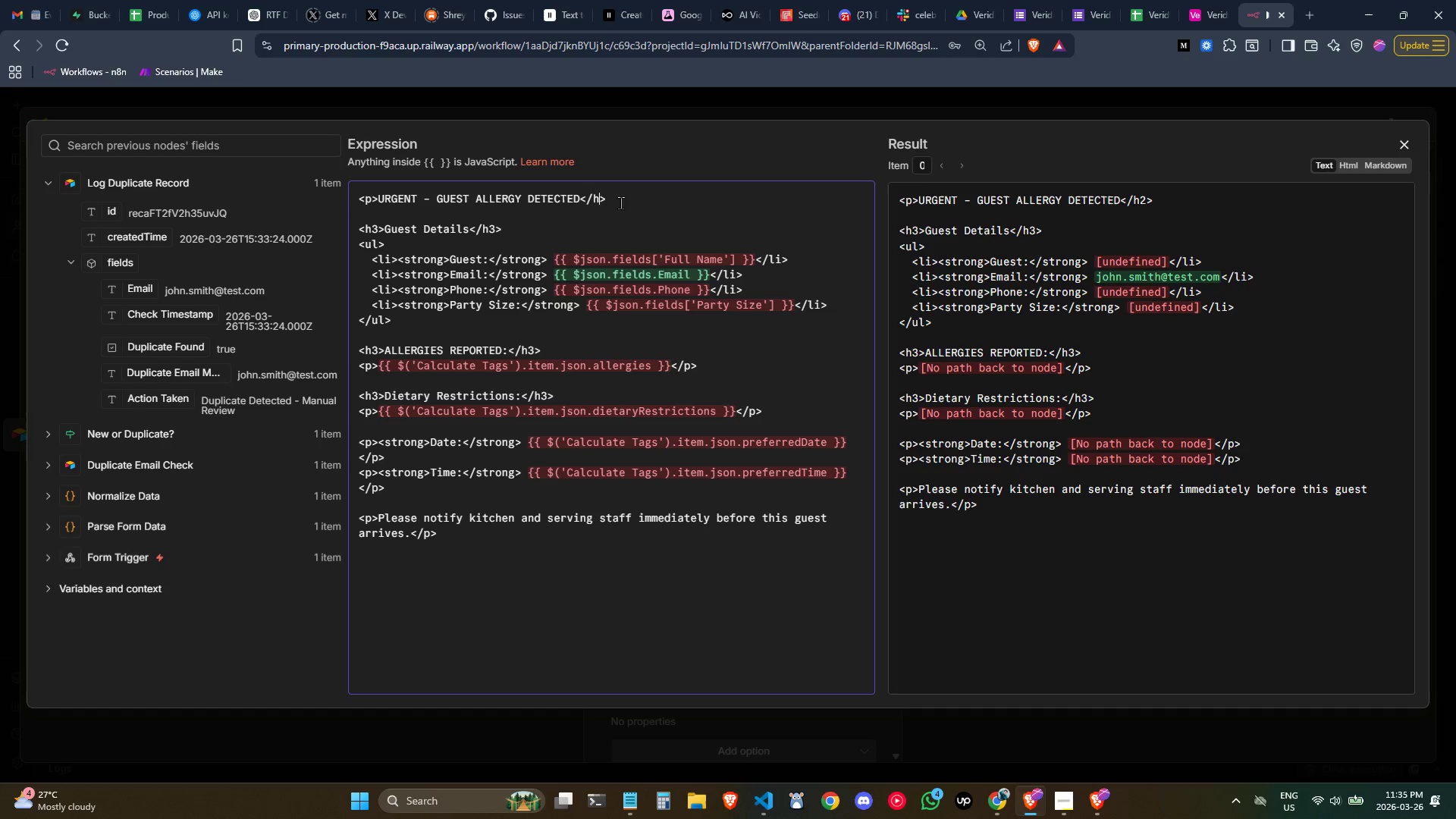 
key(Backspace)
 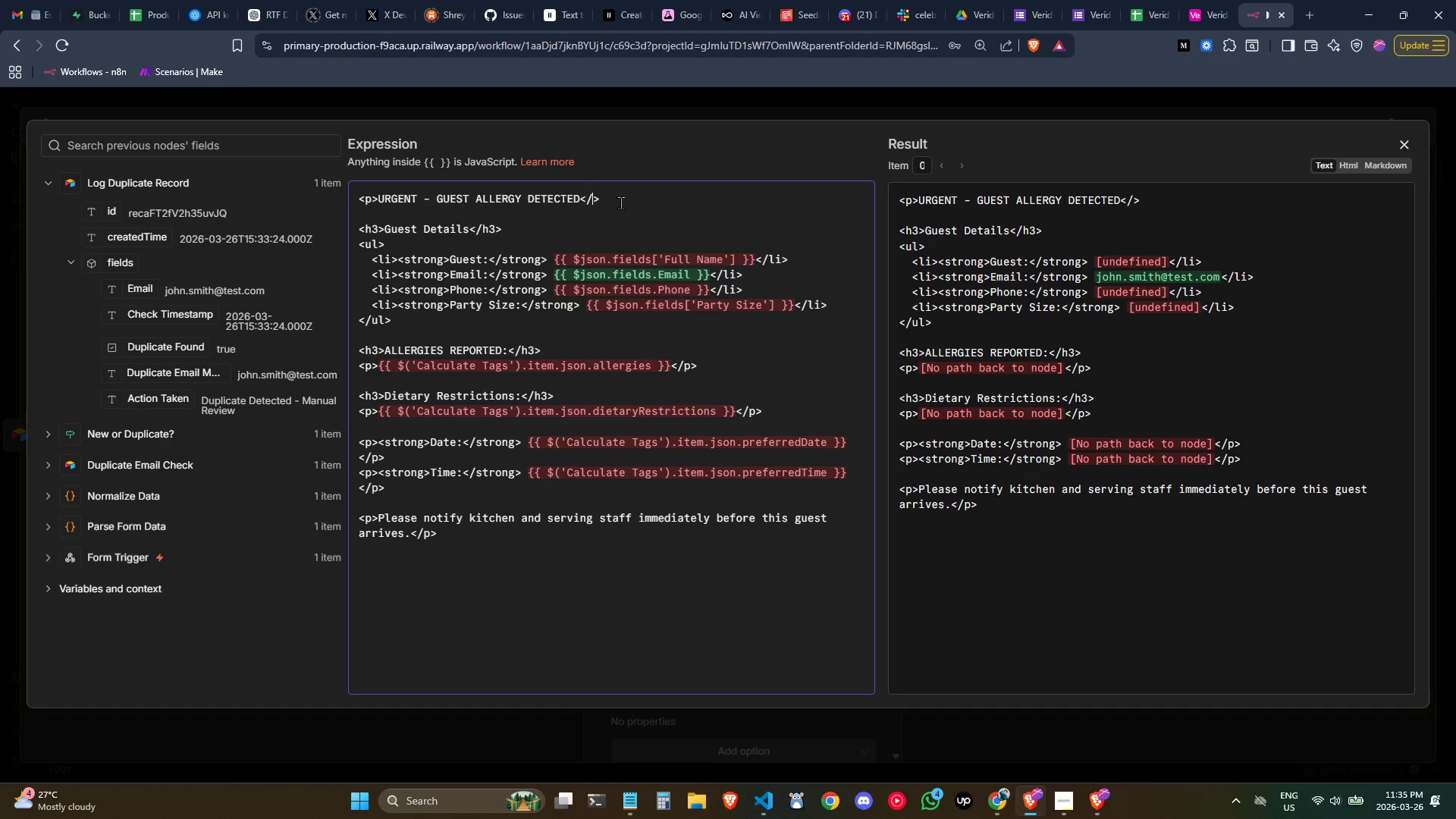 
key(P)
 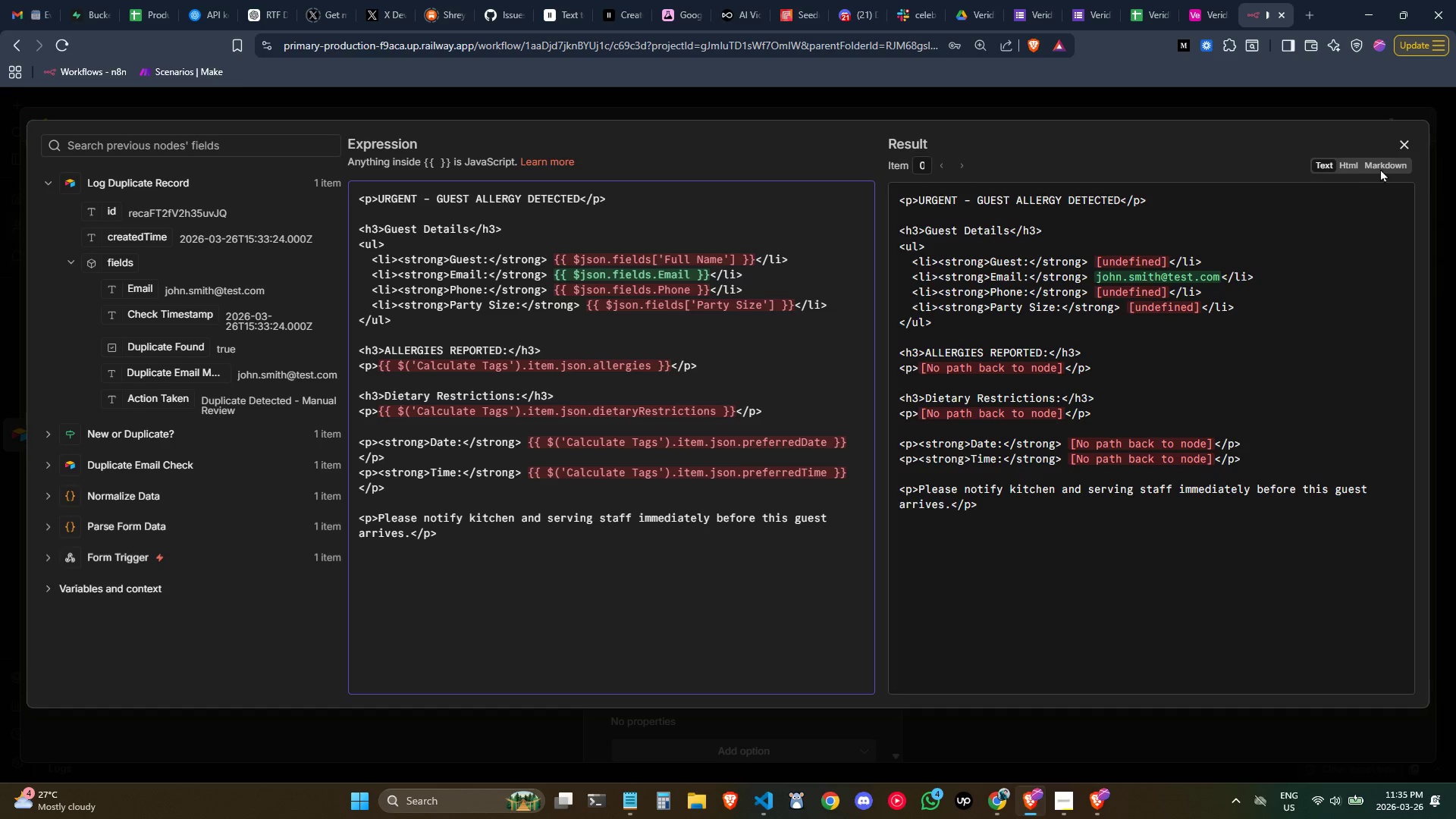 
left_click([1404, 144])
 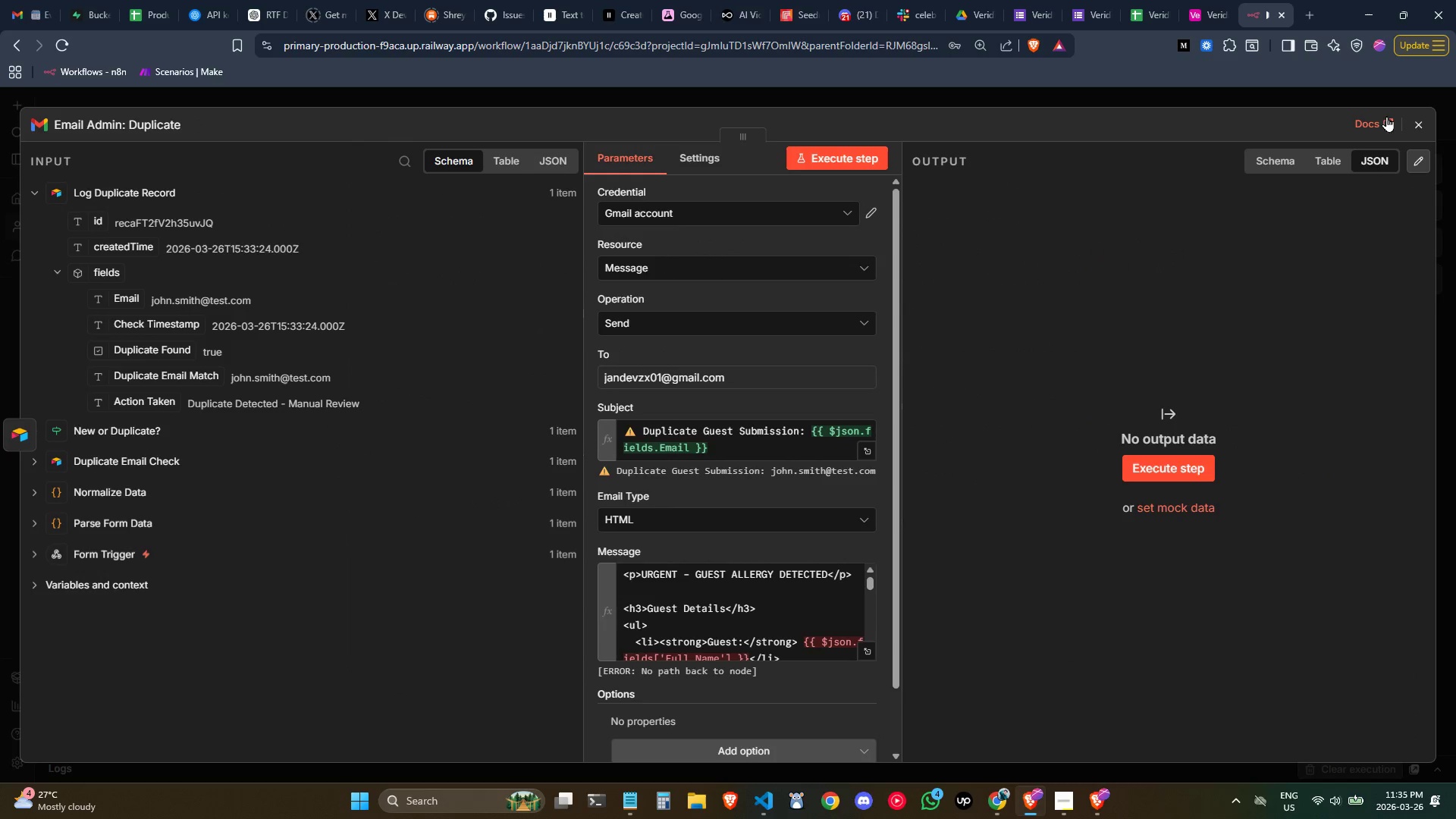 
left_click([1426, 128])
 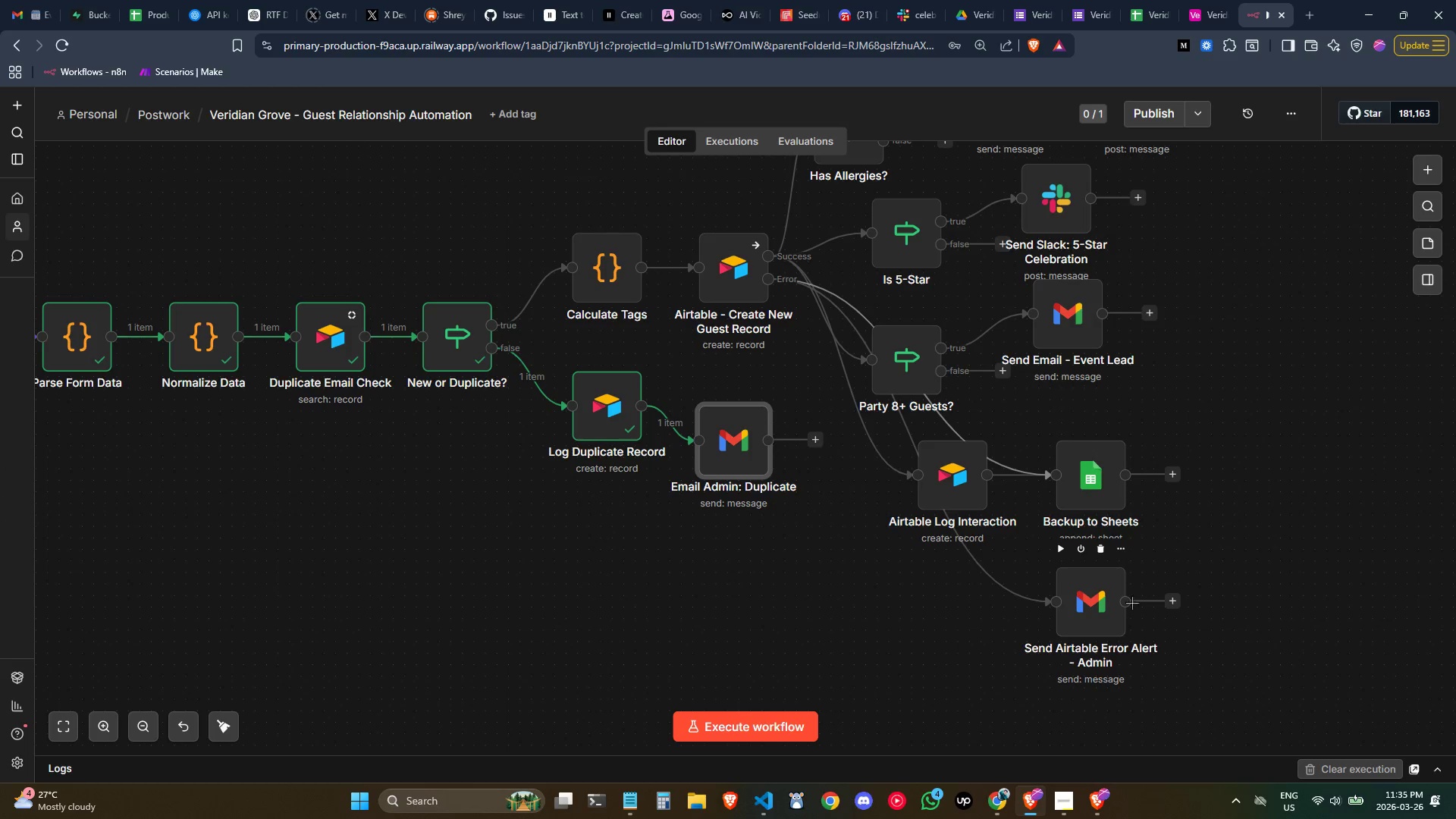 
double_click([1116, 607])
 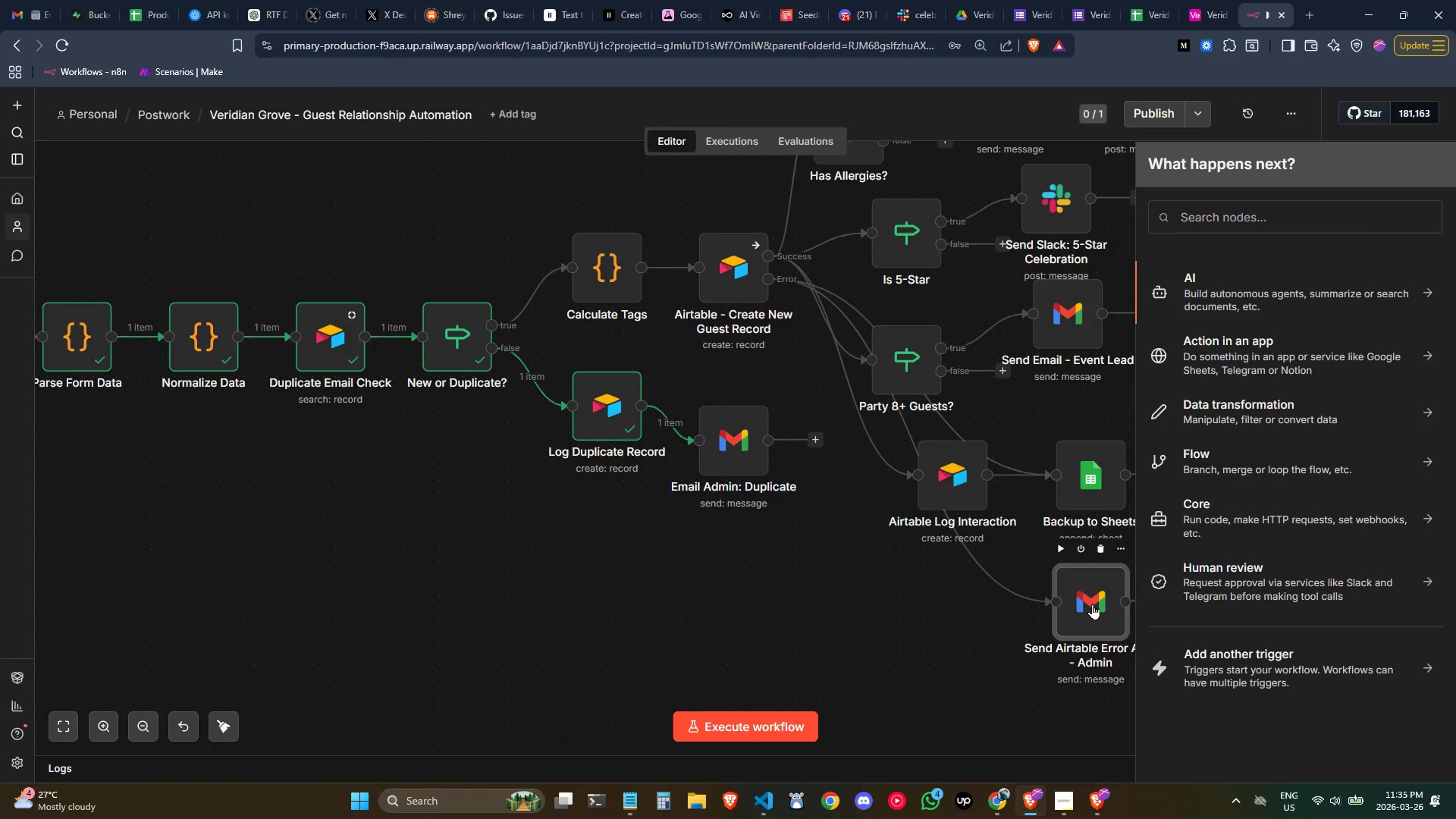 
double_click([1092, 604])
 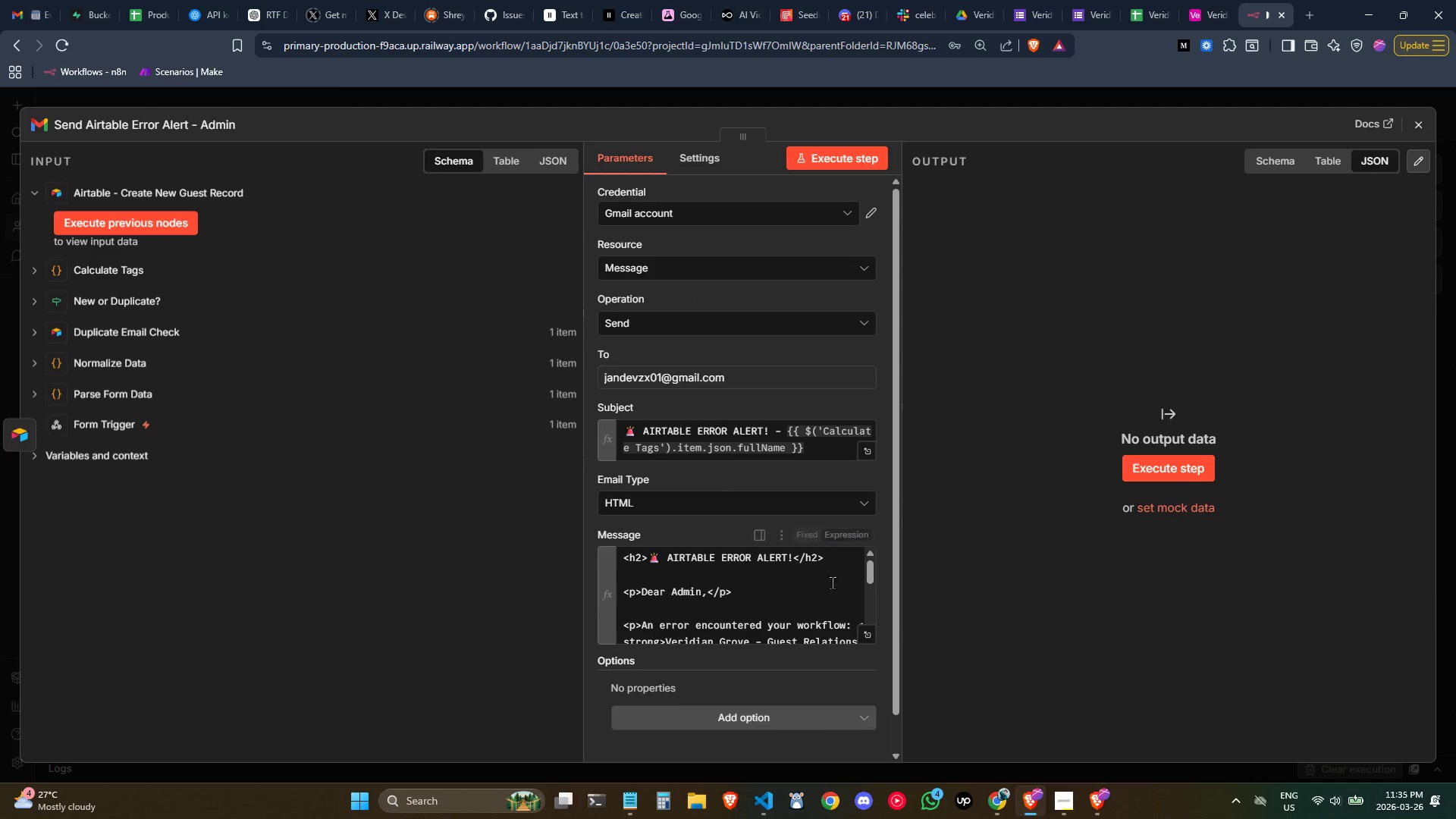 
left_click([861, 631])
 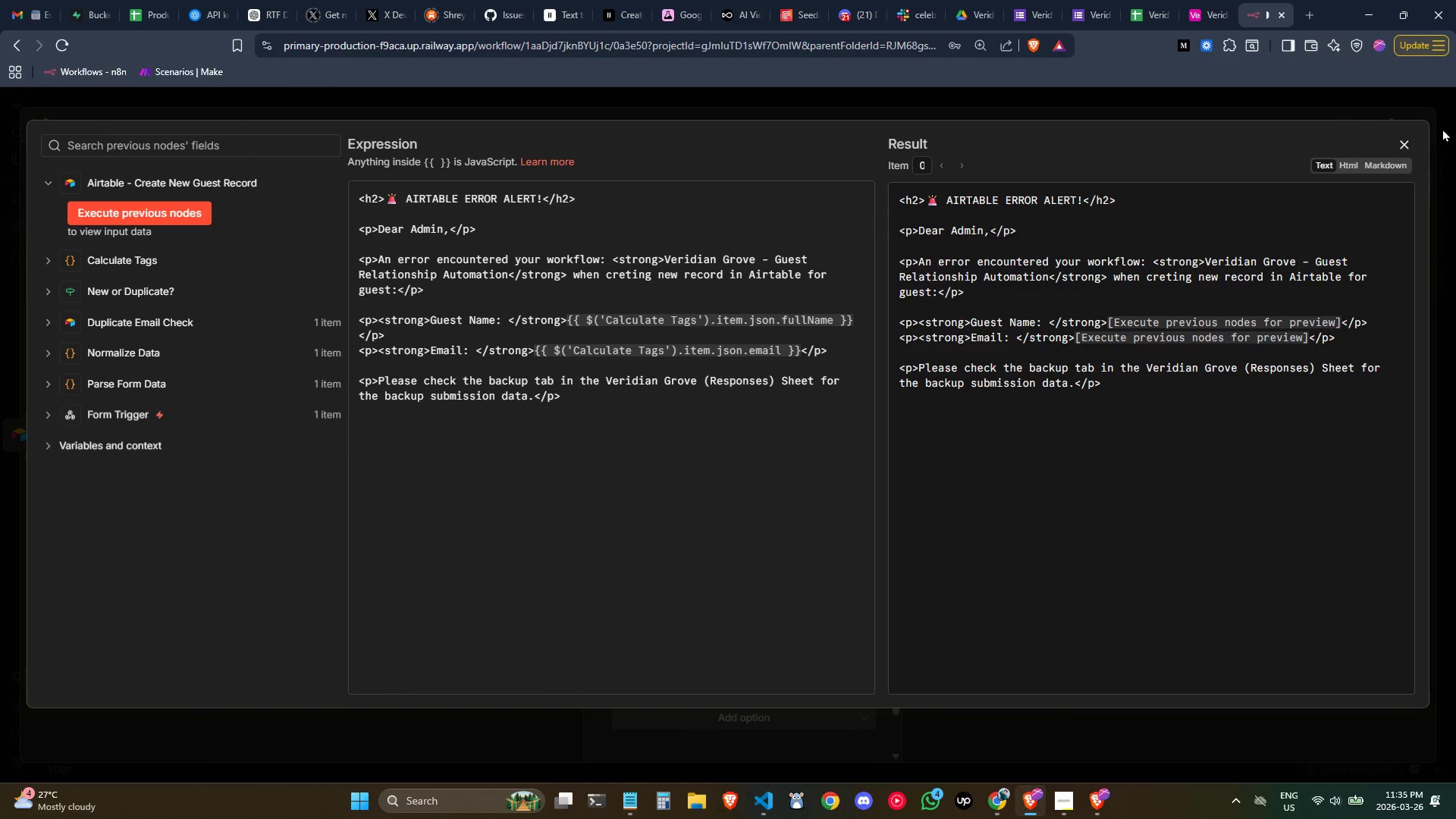 
left_click([1410, 143])
 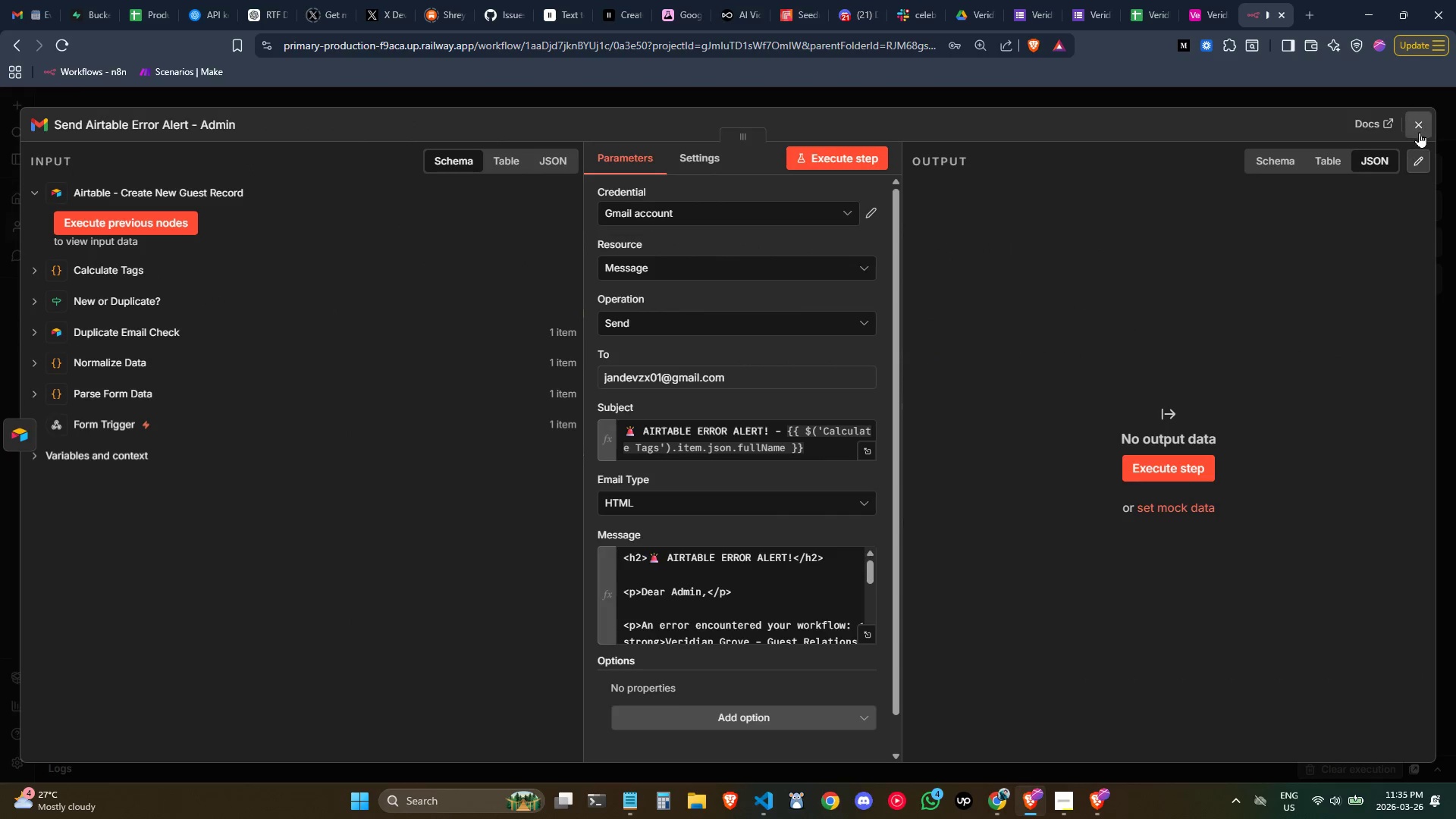 
left_click([1420, 131])
 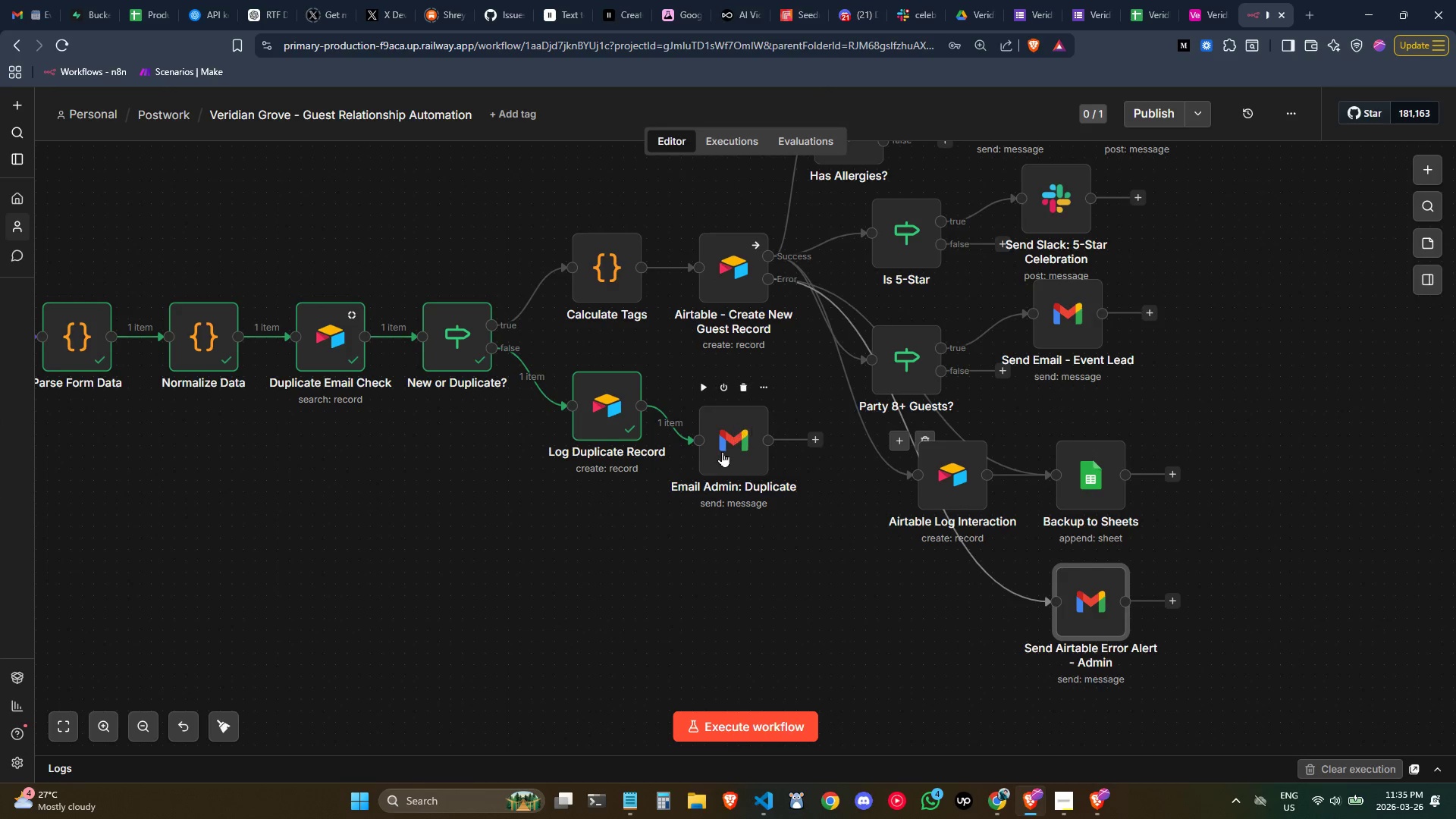 
double_click([723, 455])
 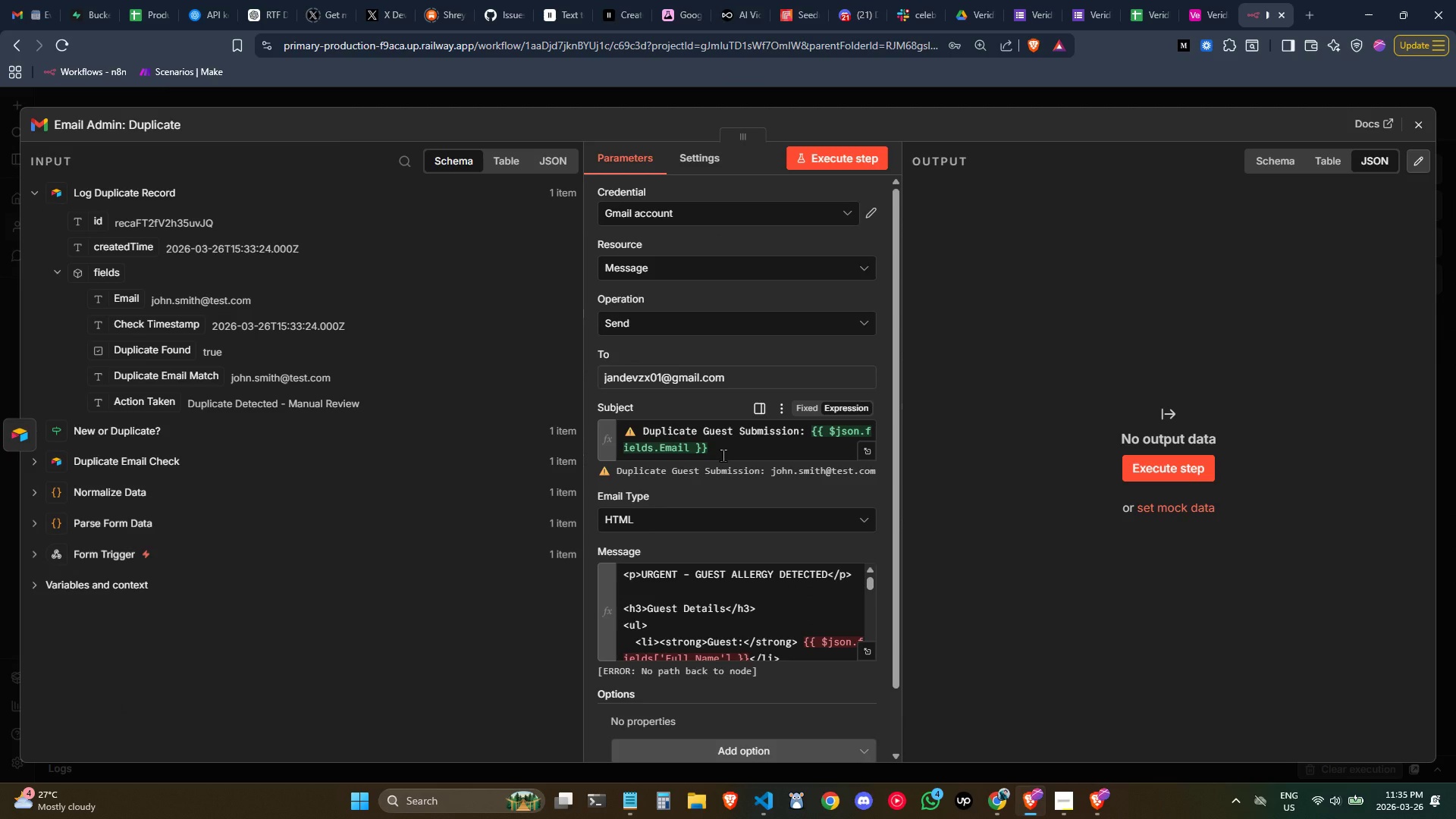 
wait(12.14)
 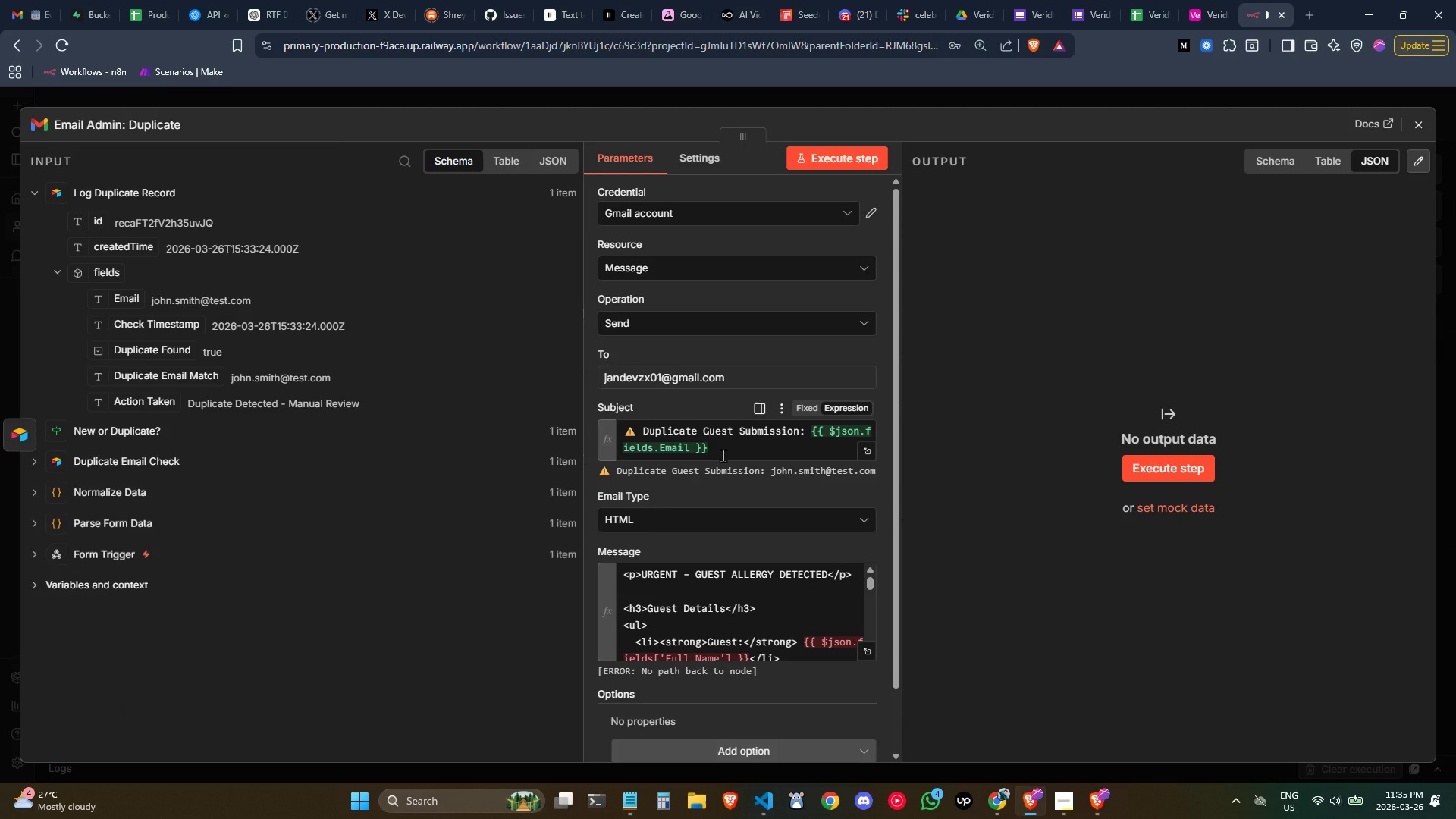 
left_click([1425, 129])
 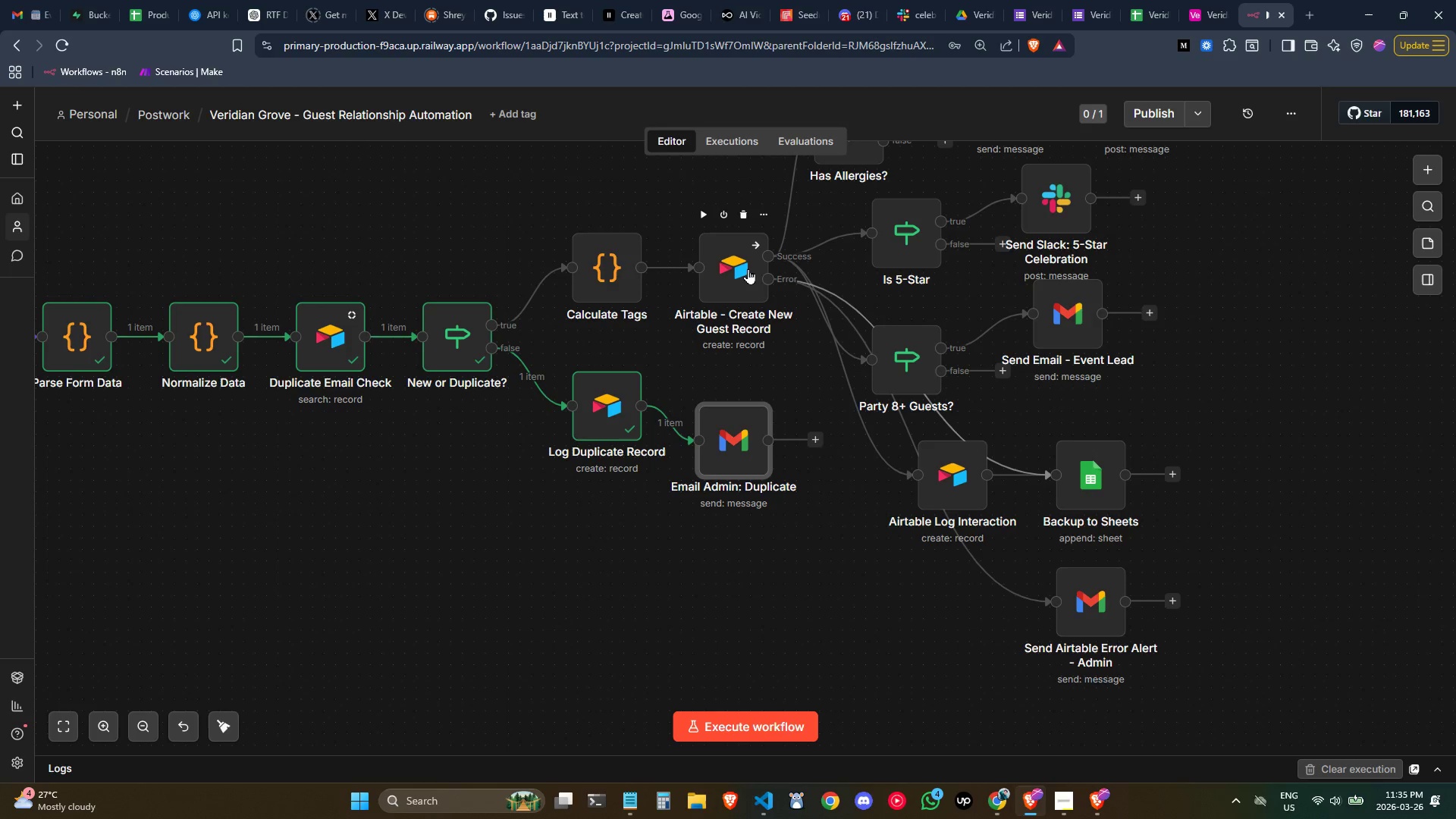 
double_click([743, 271])
 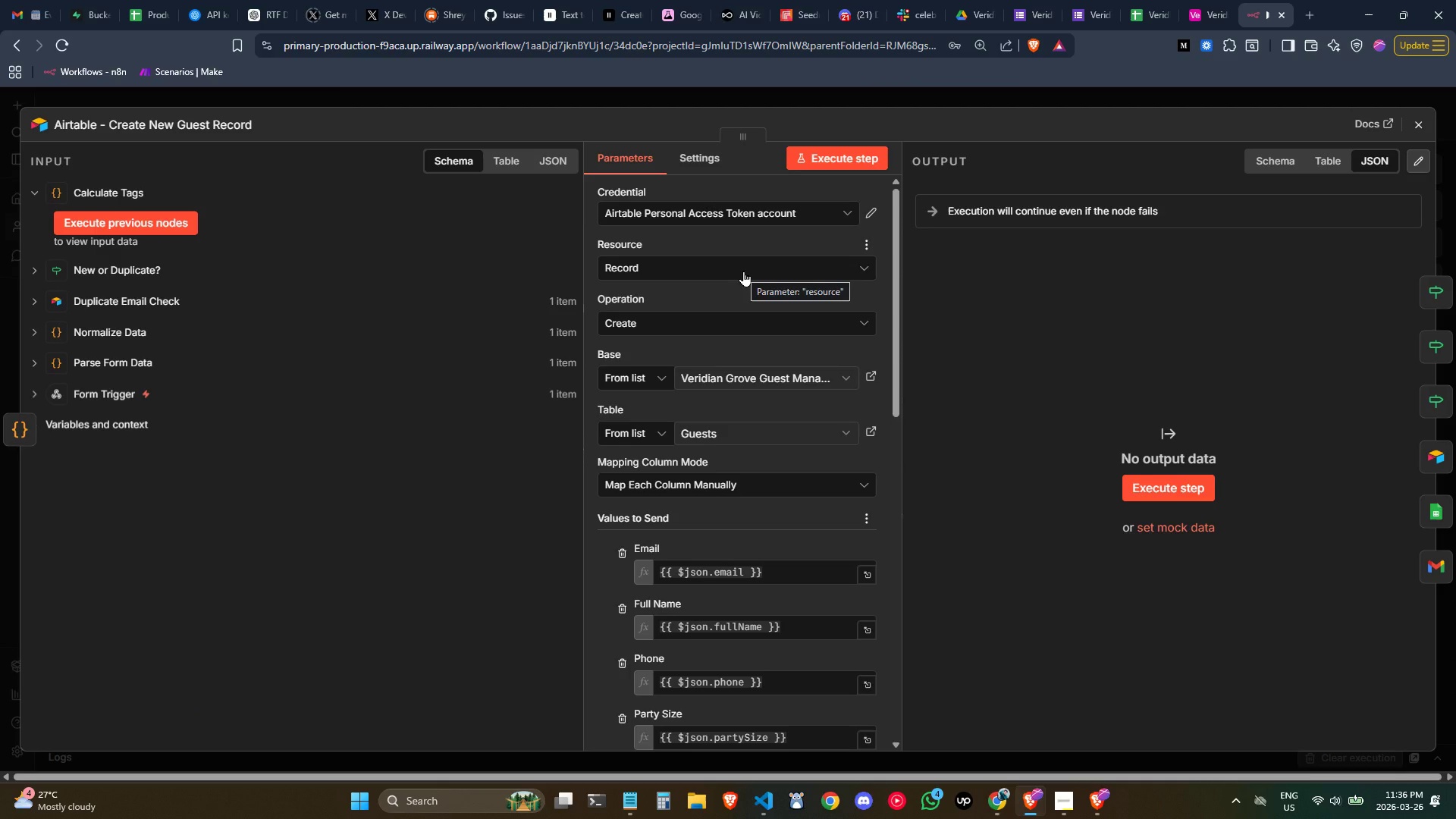 
wait(11.64)
 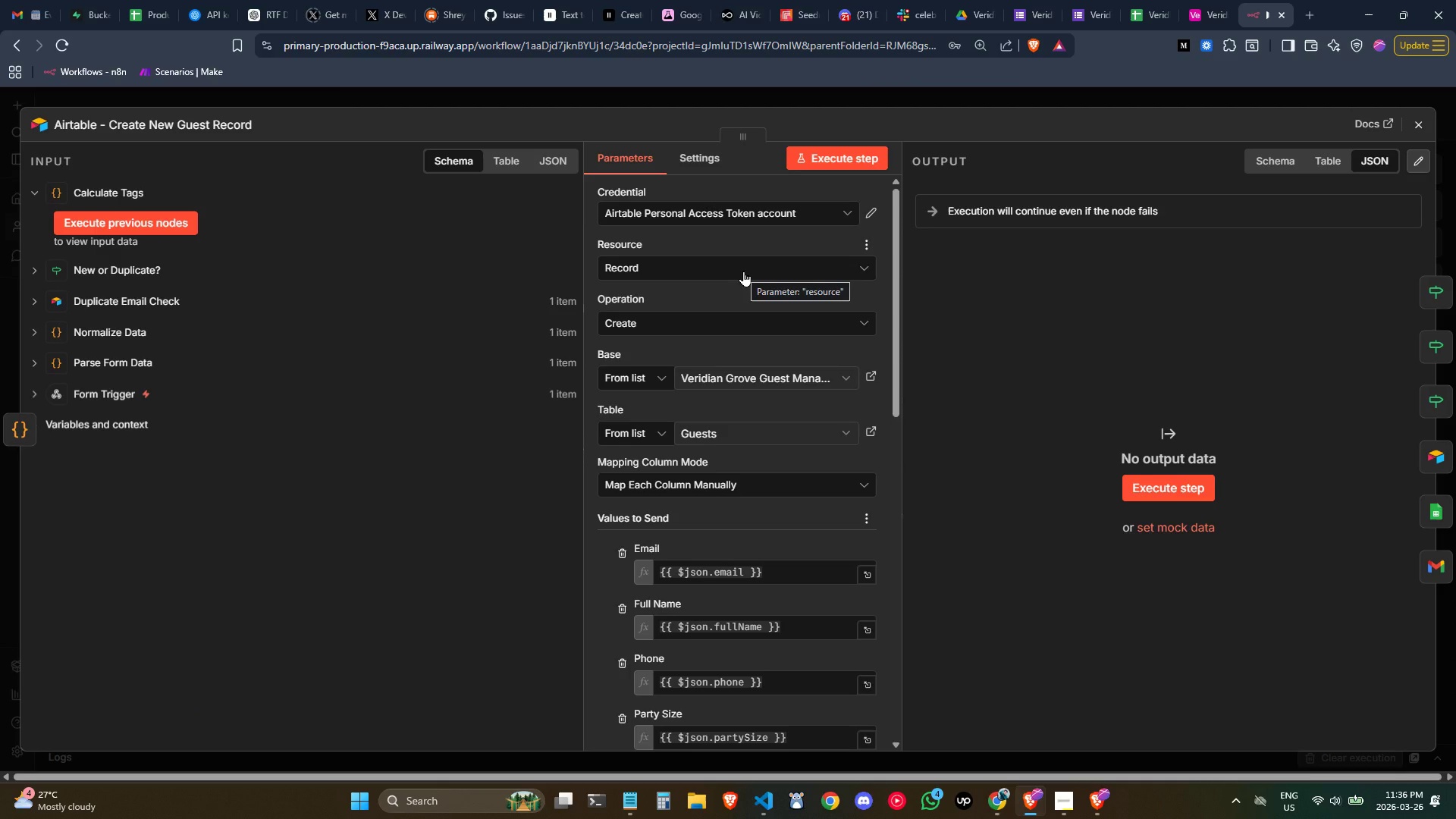 
left_click([696, 164])
 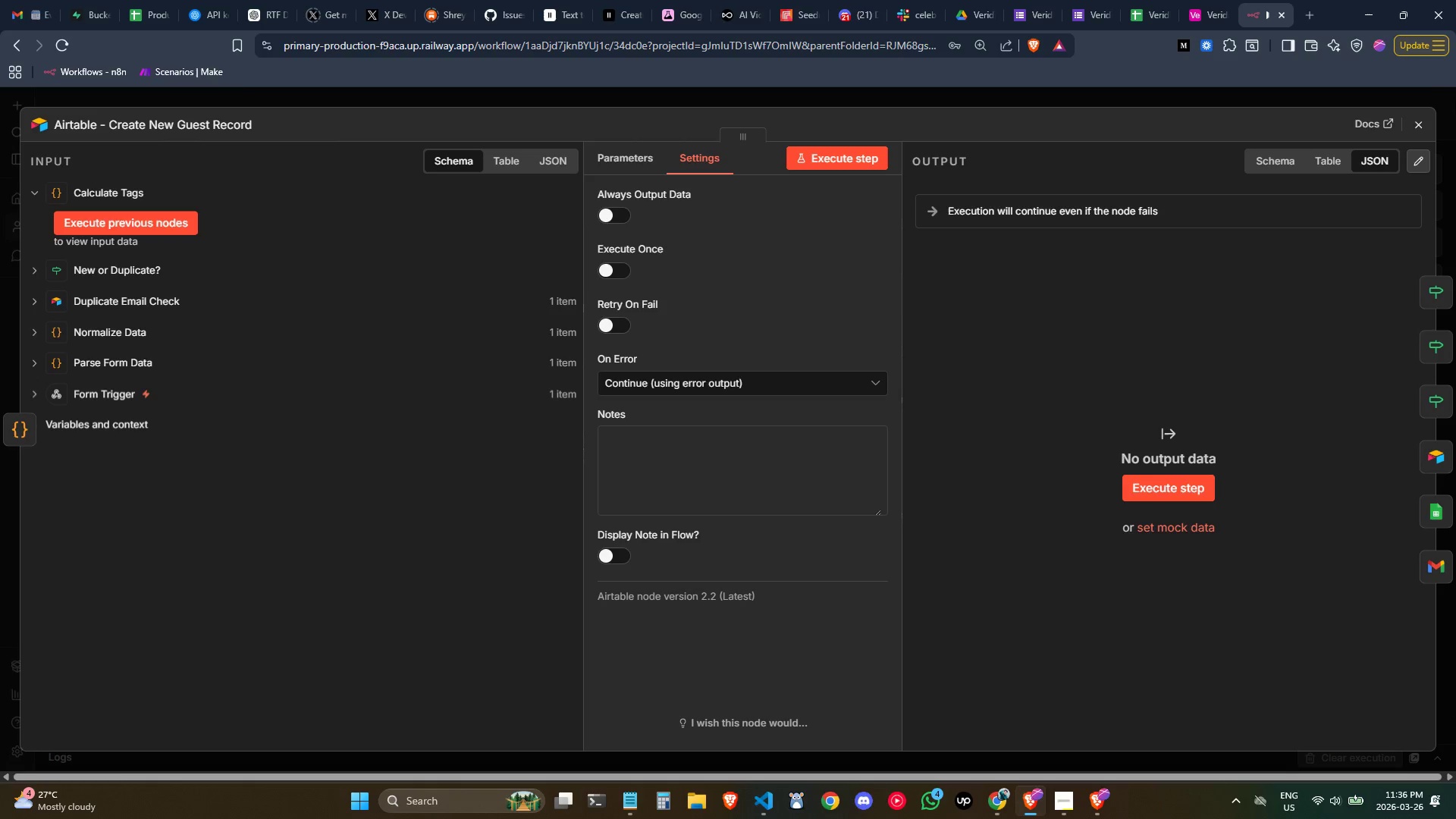 
left_click([1420, 119])
 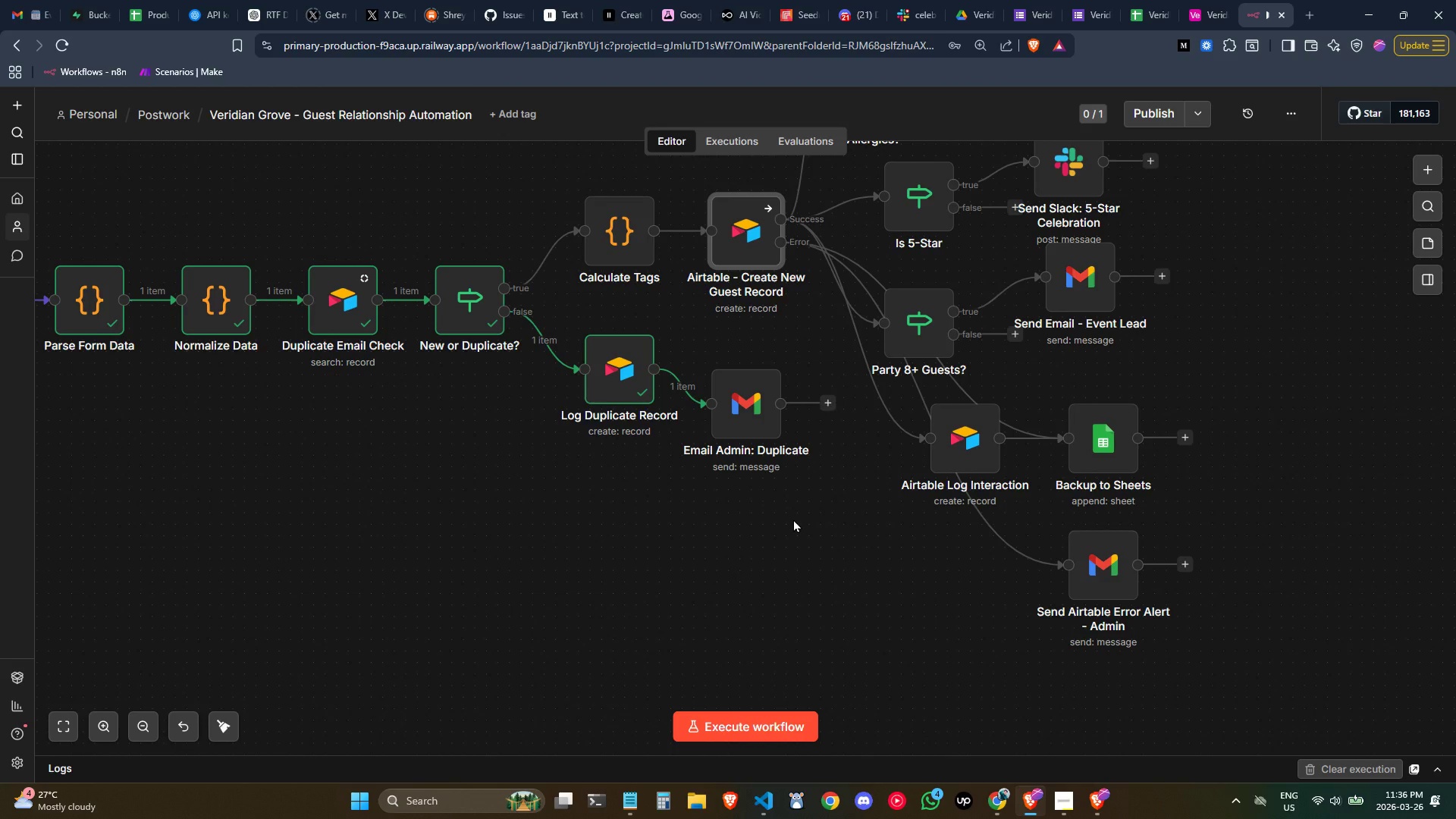 
wait(11.05)
 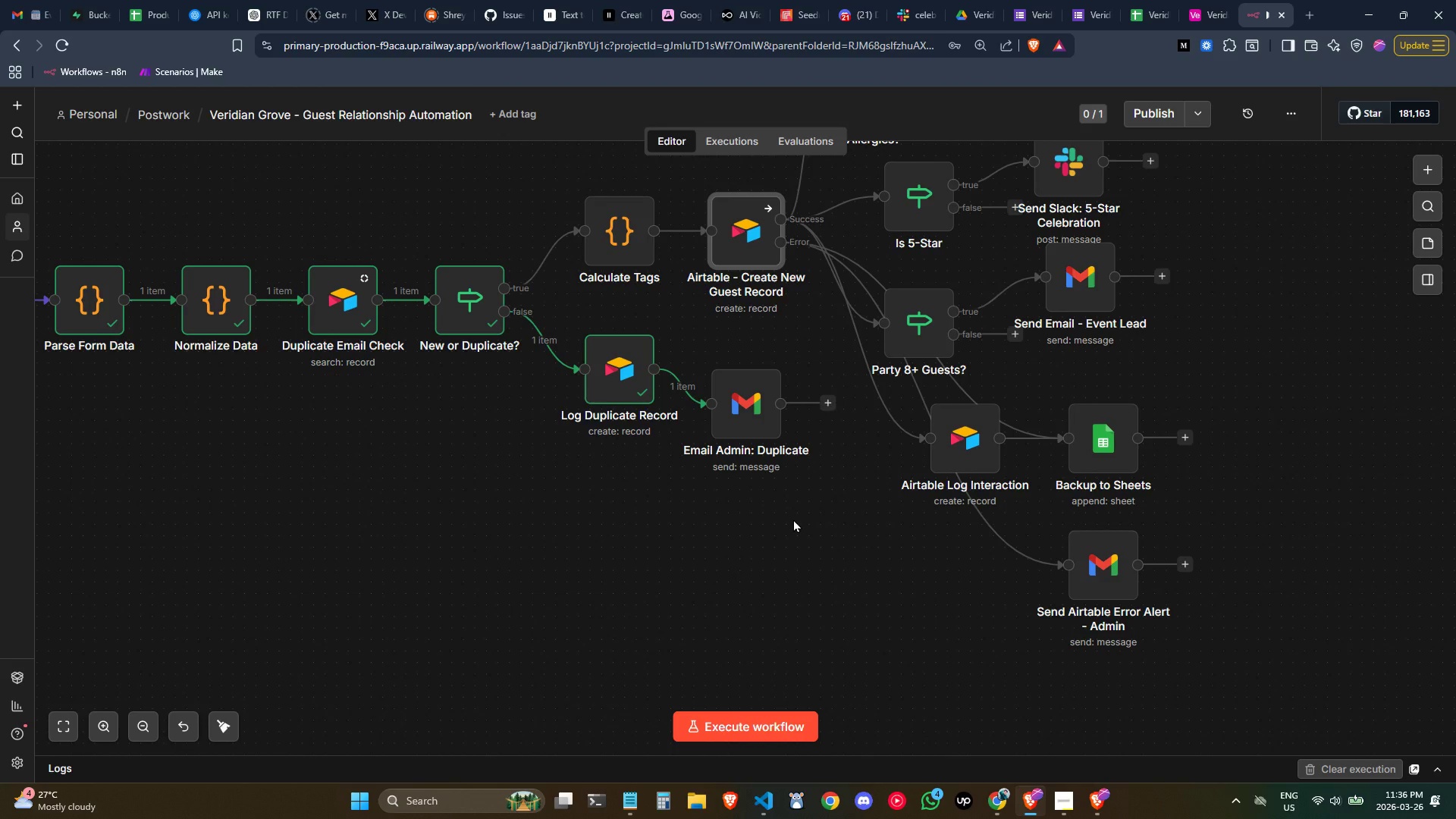 
double_click([745, 413])
 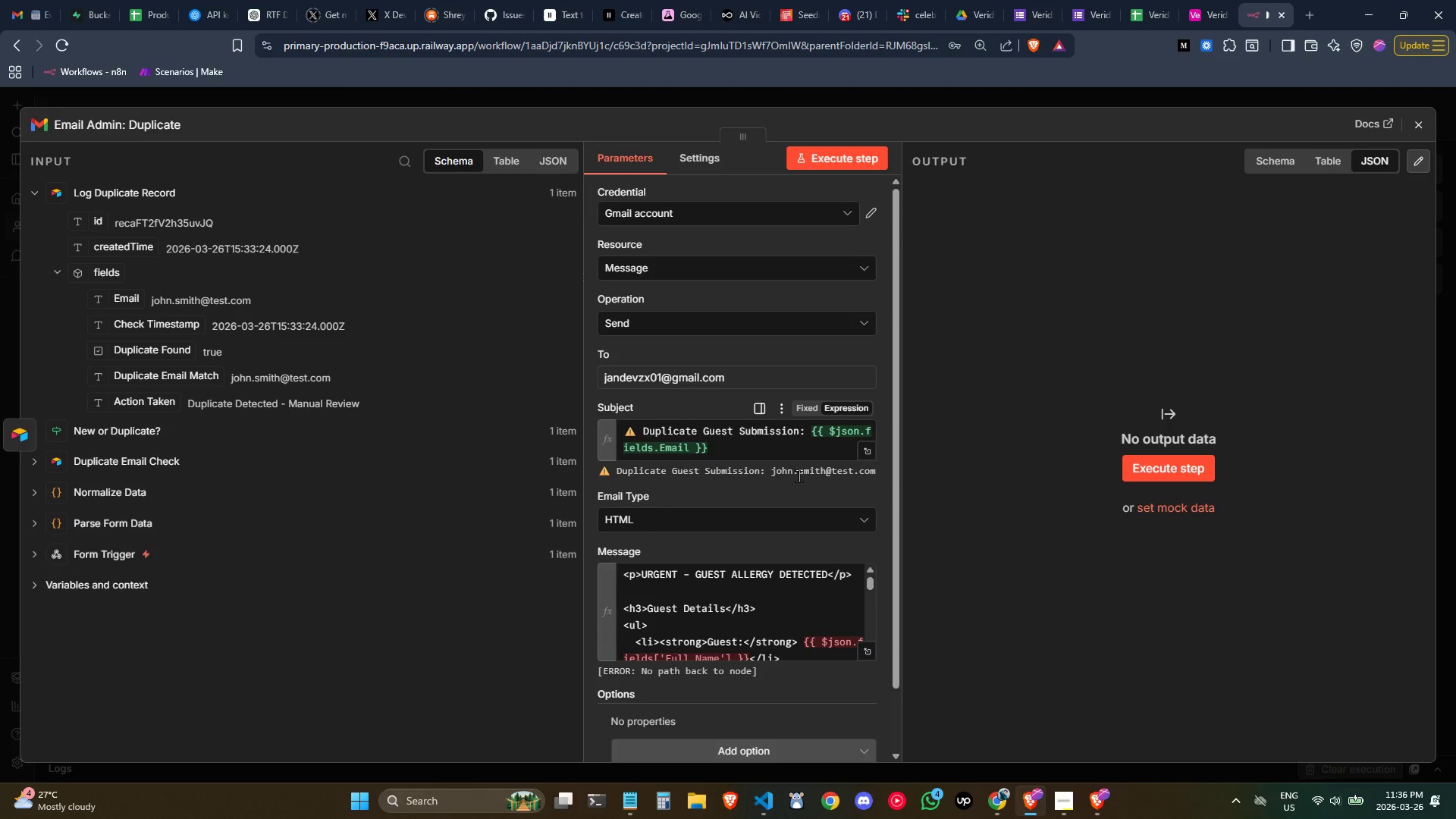 
wait(8.16)
 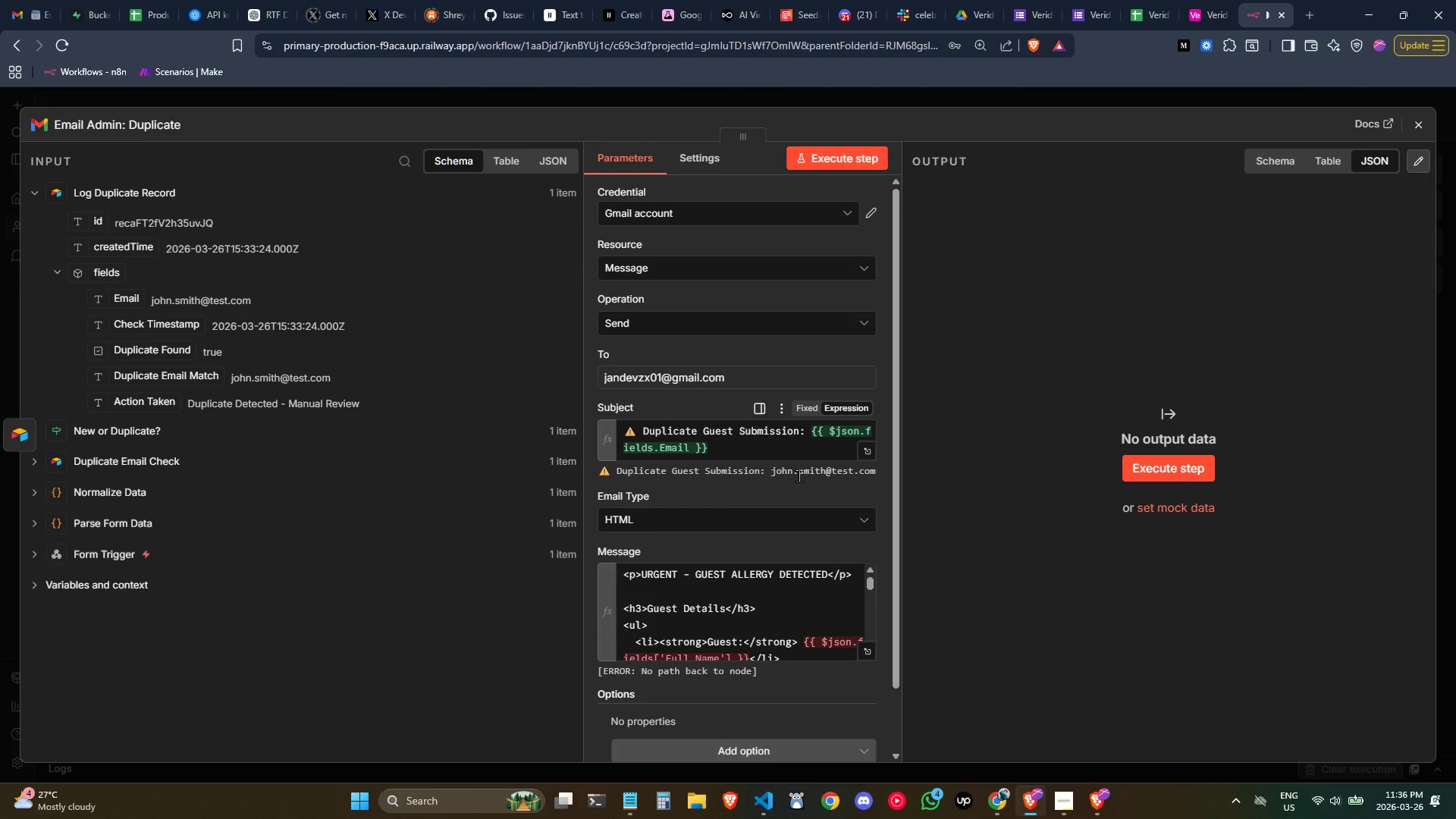 
left_click([868, 649])
 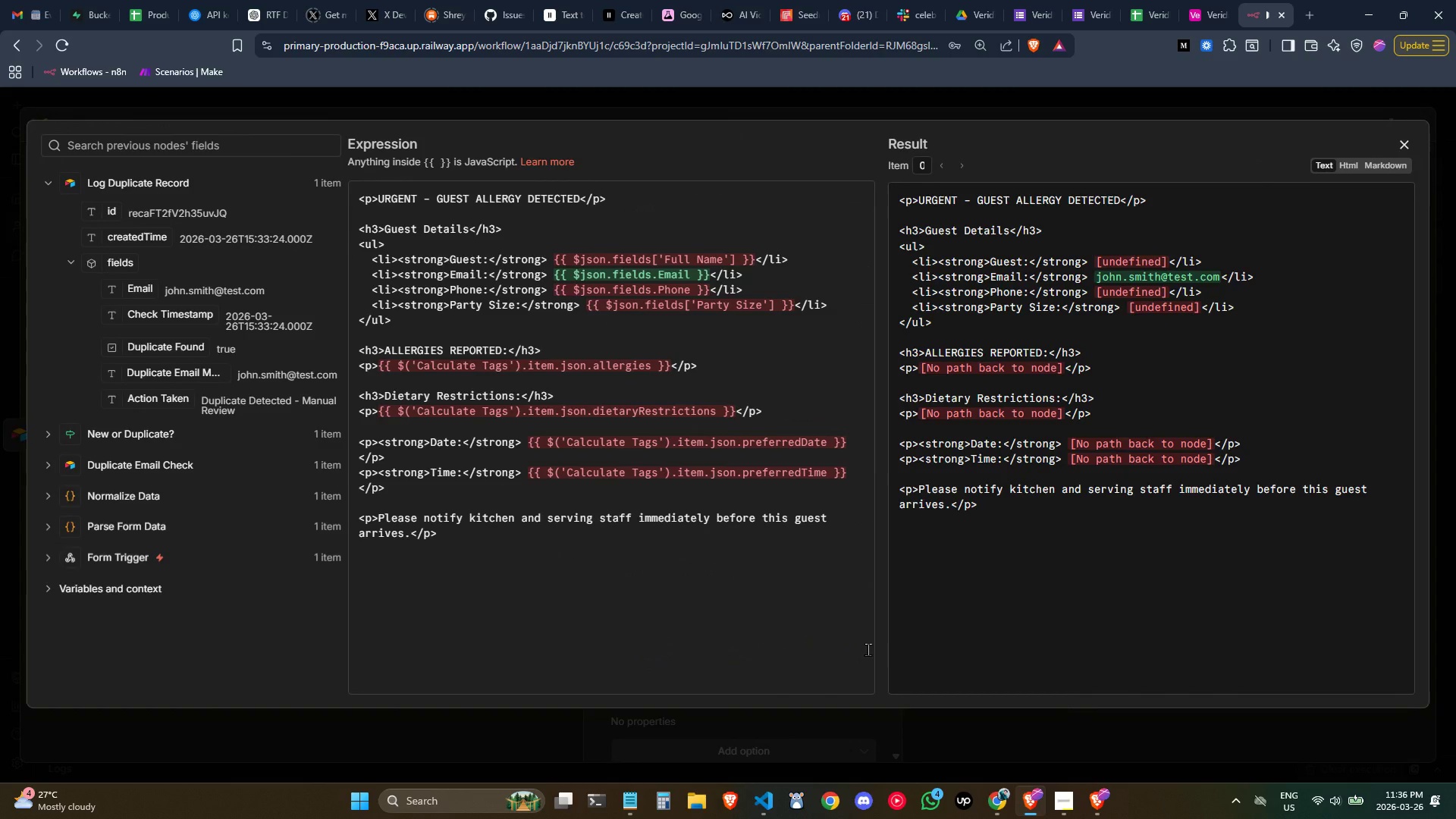 
wait(13.66)
 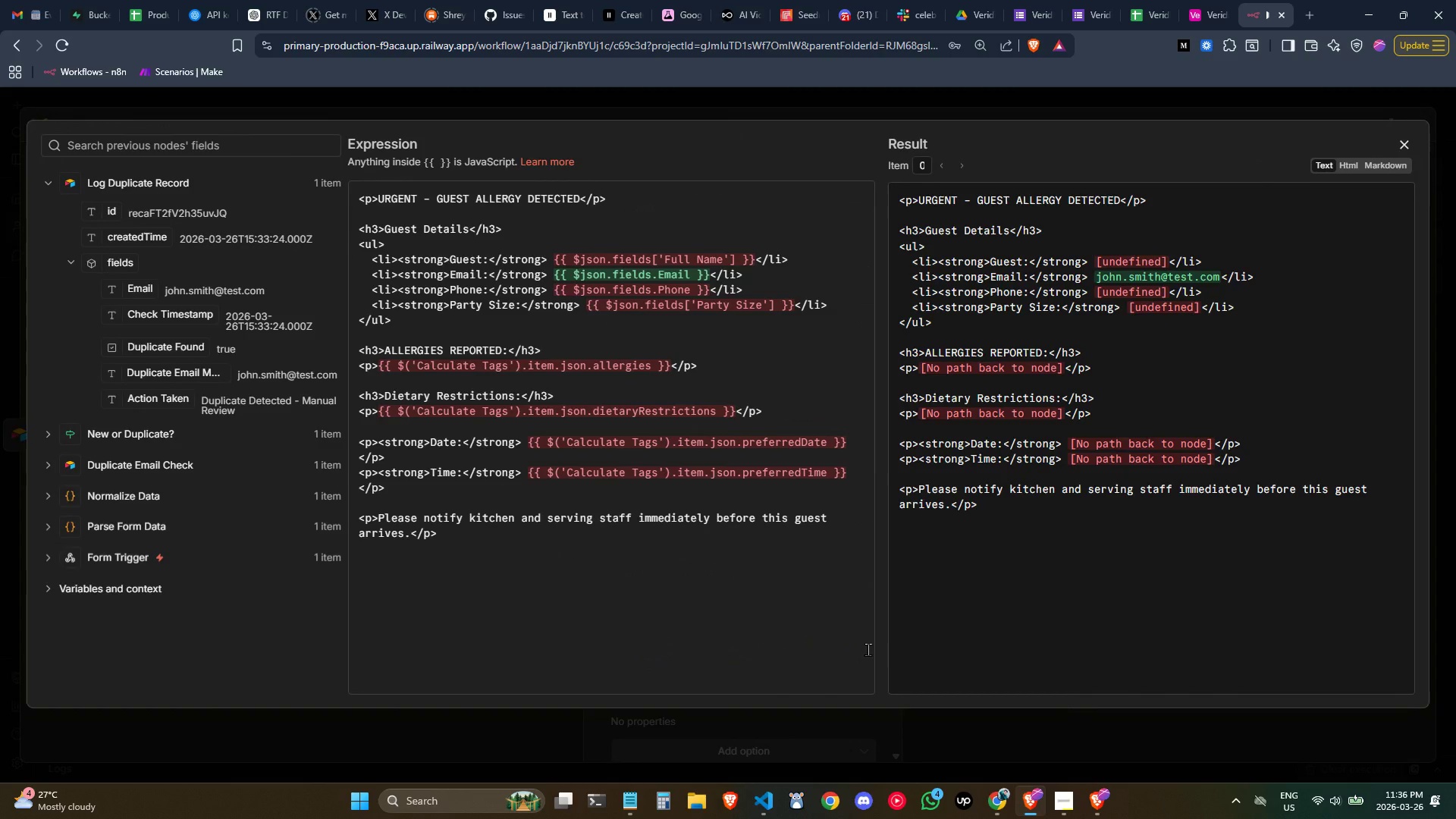 
key(Alt+AltLeft)
 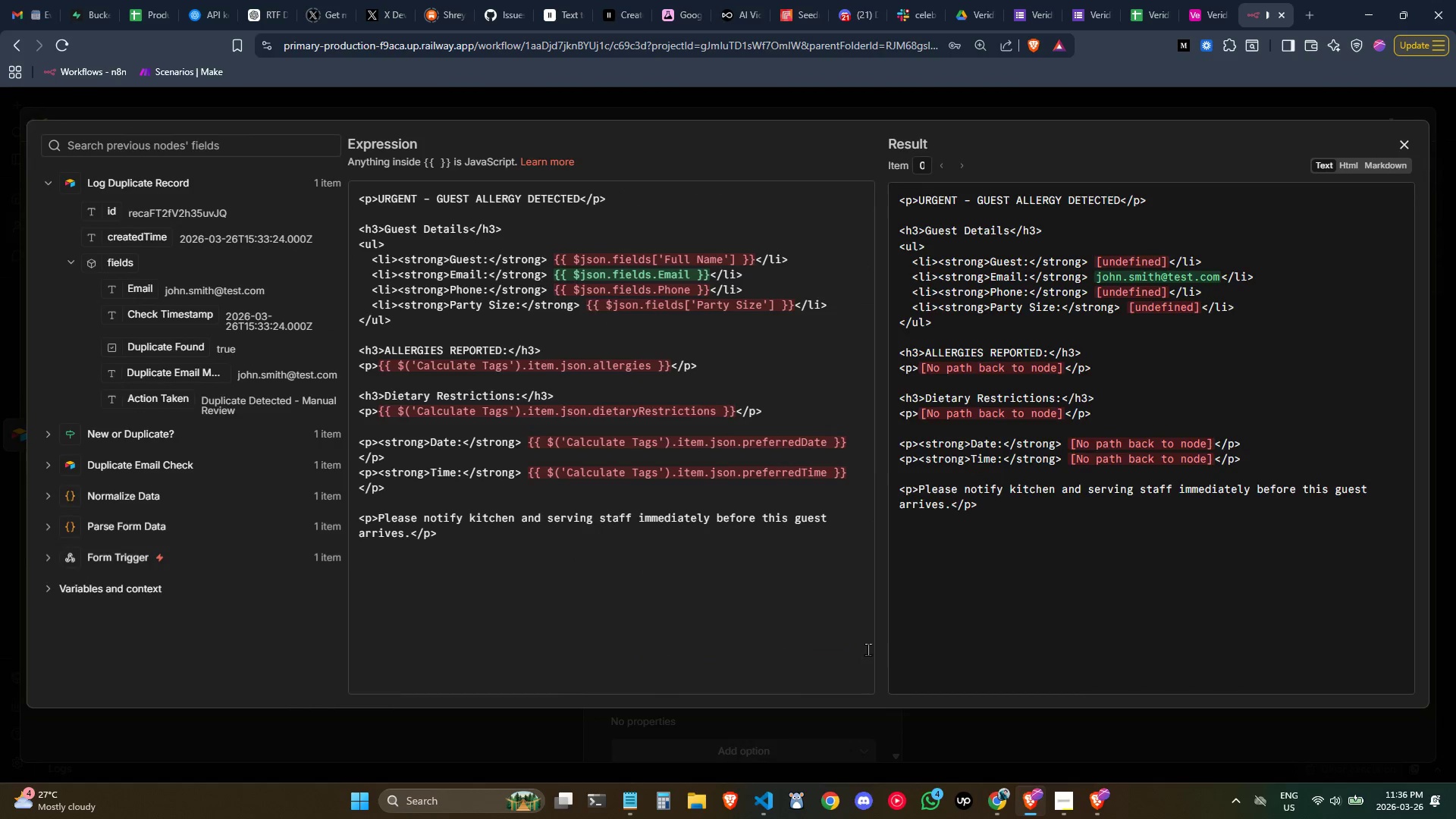 
key(Alt+Tab)